 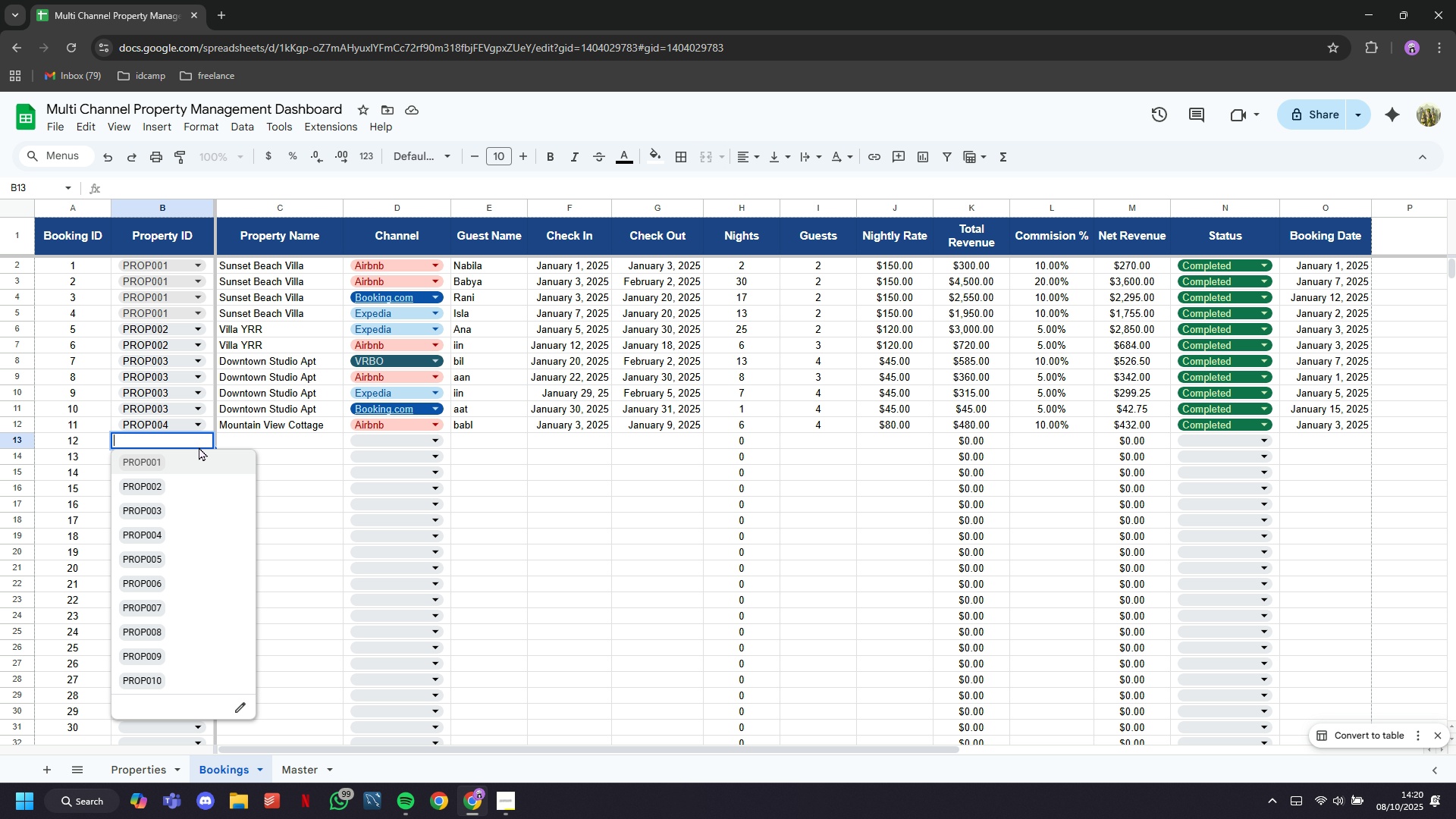 
left_click([175, 481])
 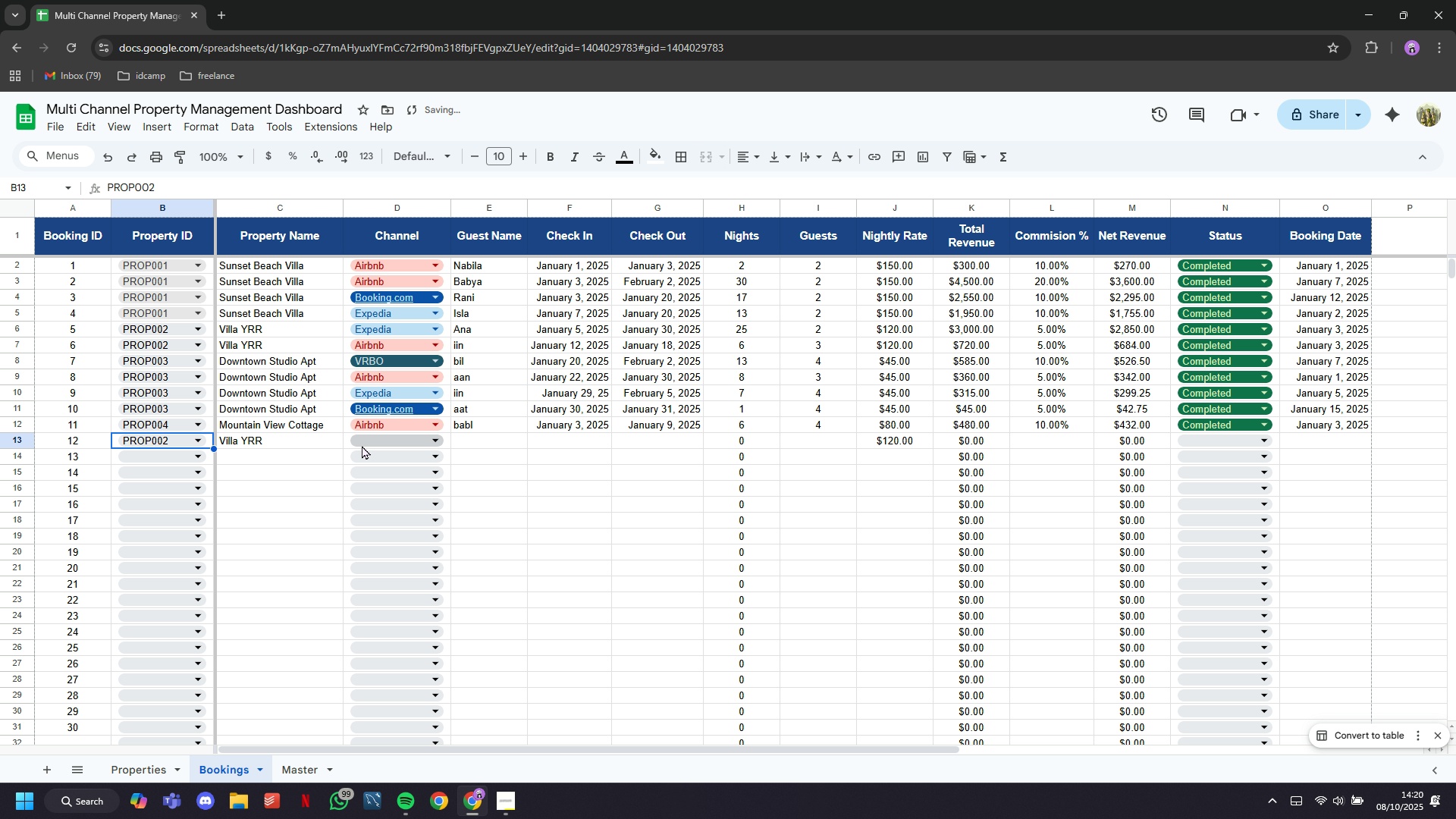 
left_click([364, 444])
 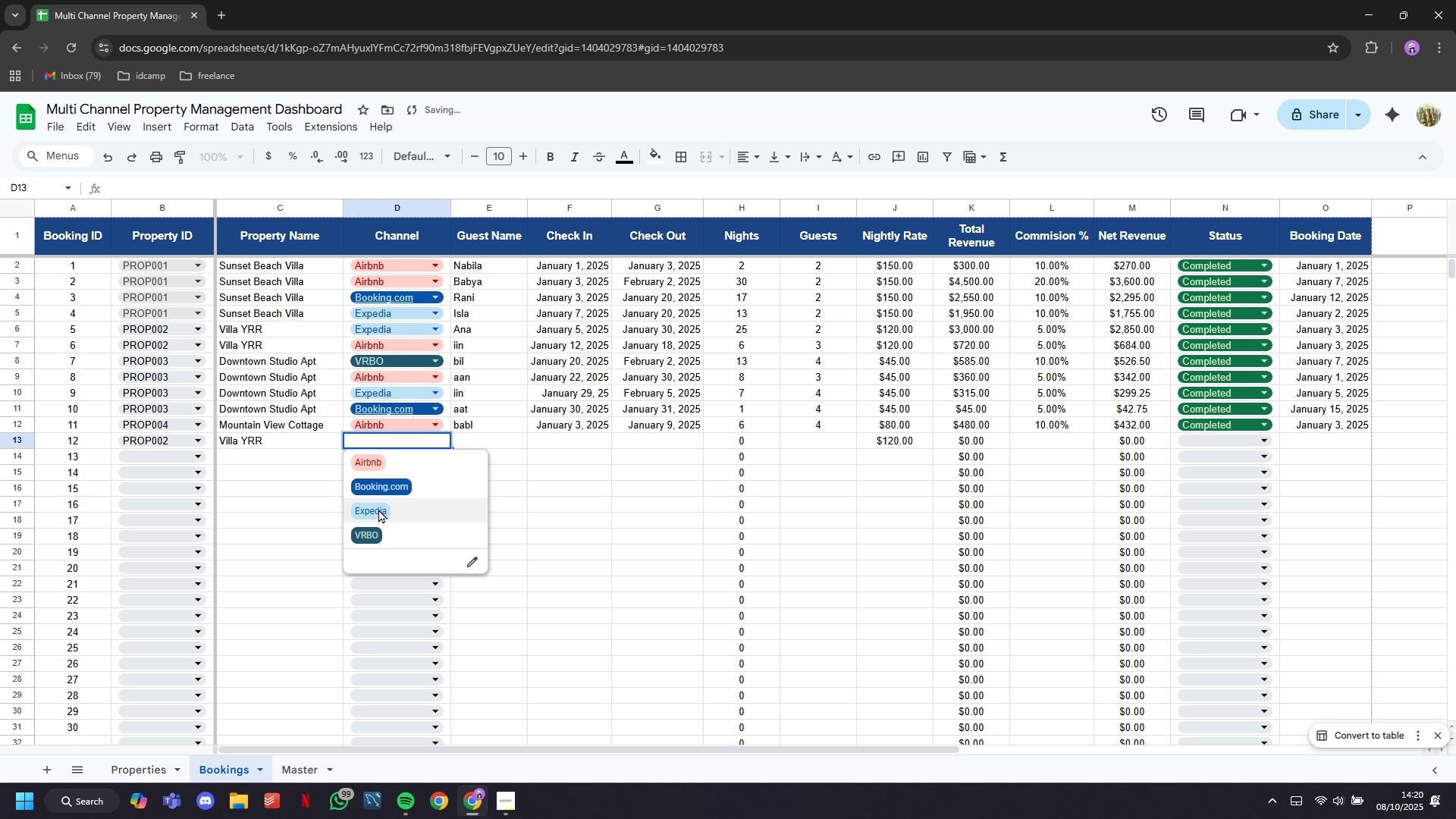 
left_click([378, 509])
 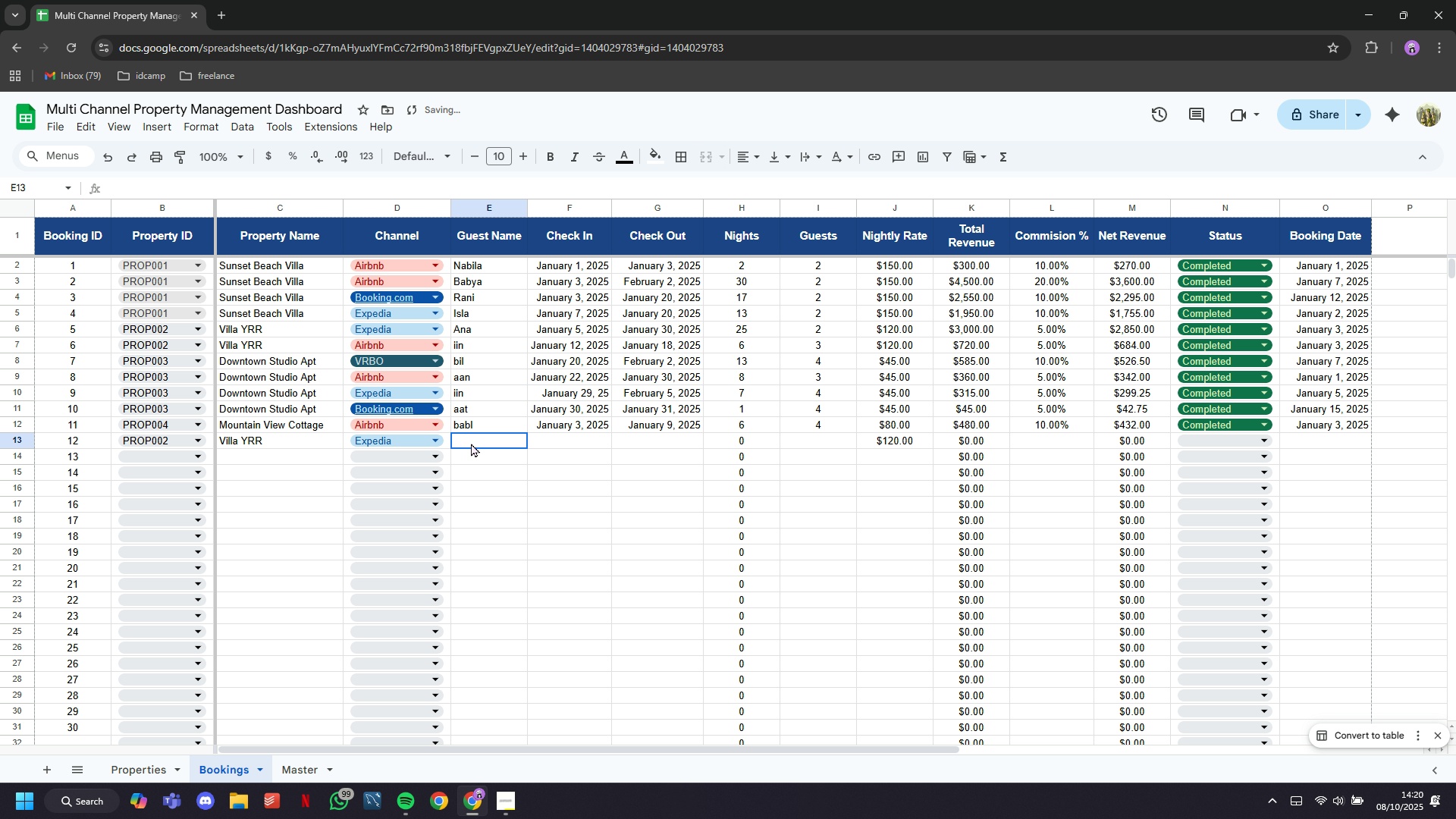 
left_click([471, 443])
 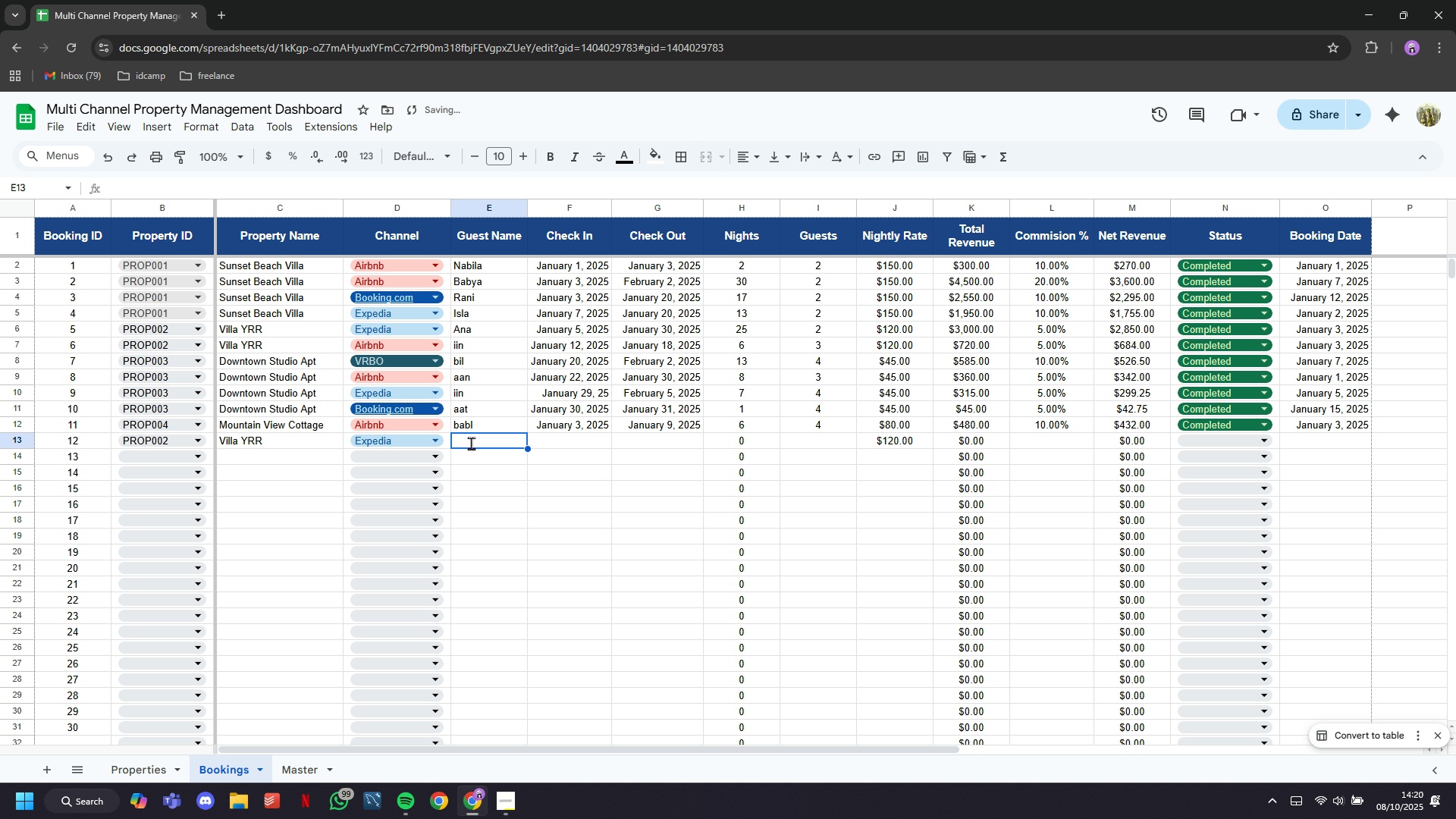 
type(aira)
 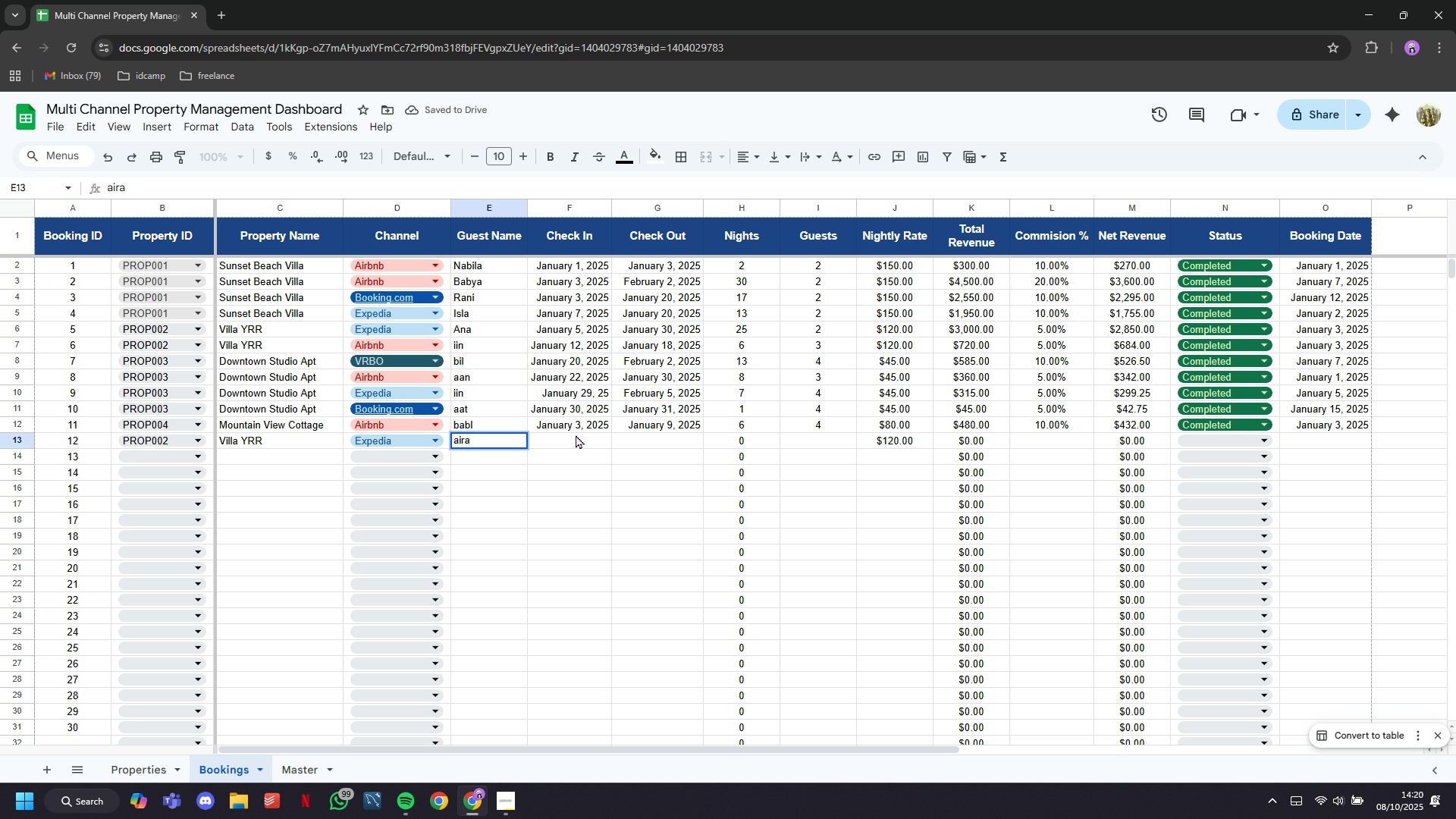 
left_click([576, 435])
 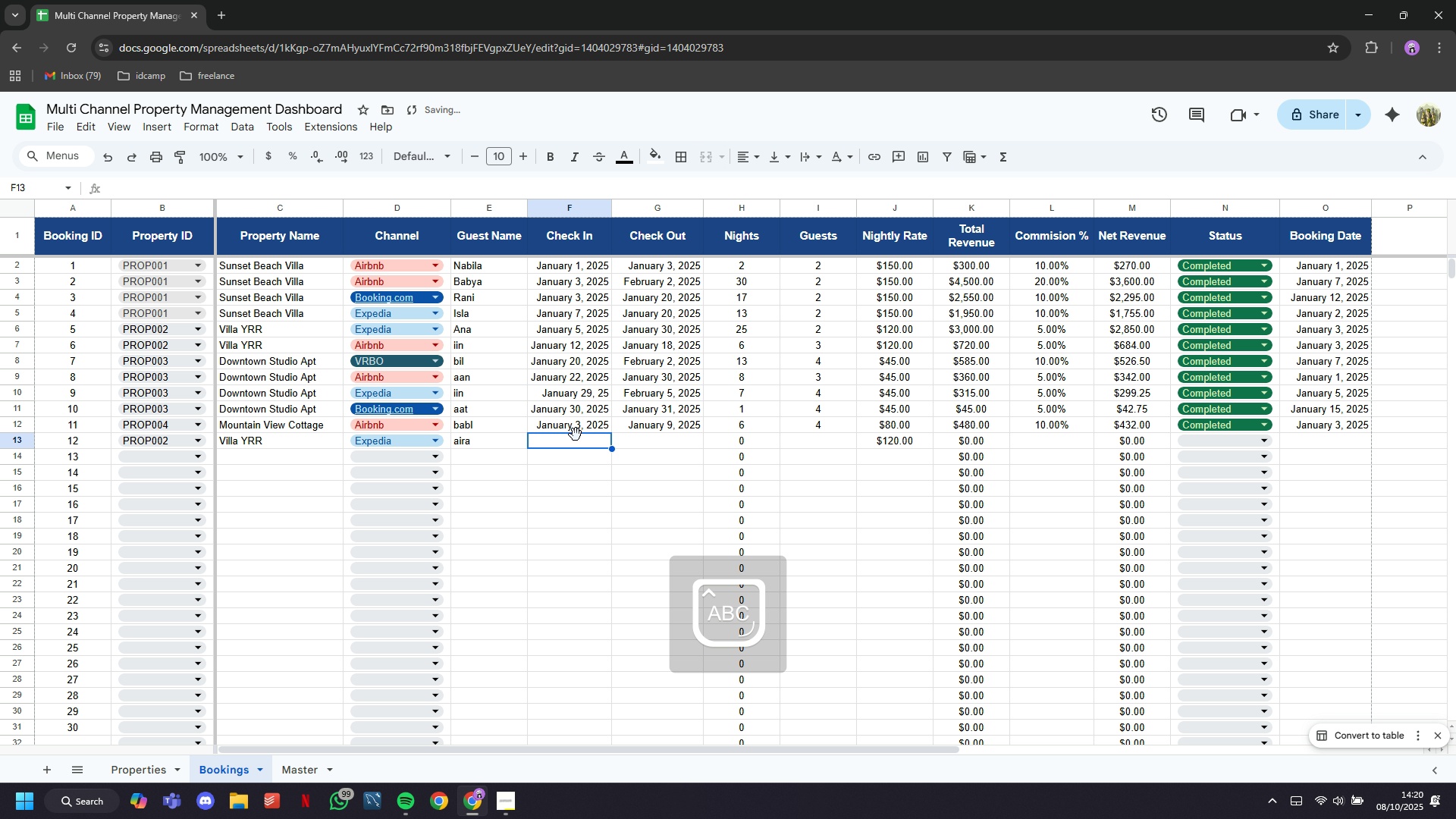 
type(January 19)
 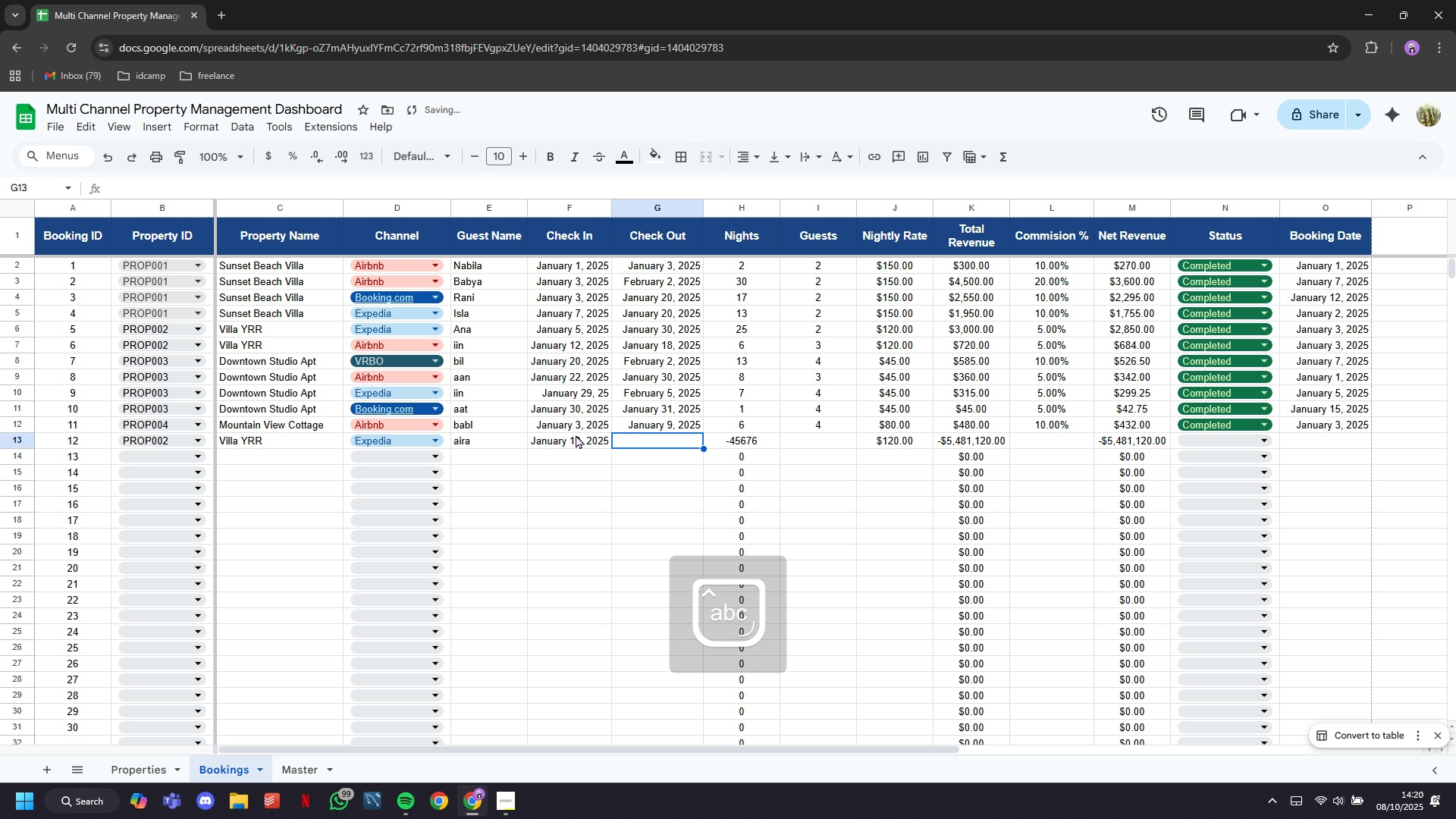 
key(ArrowRight)
 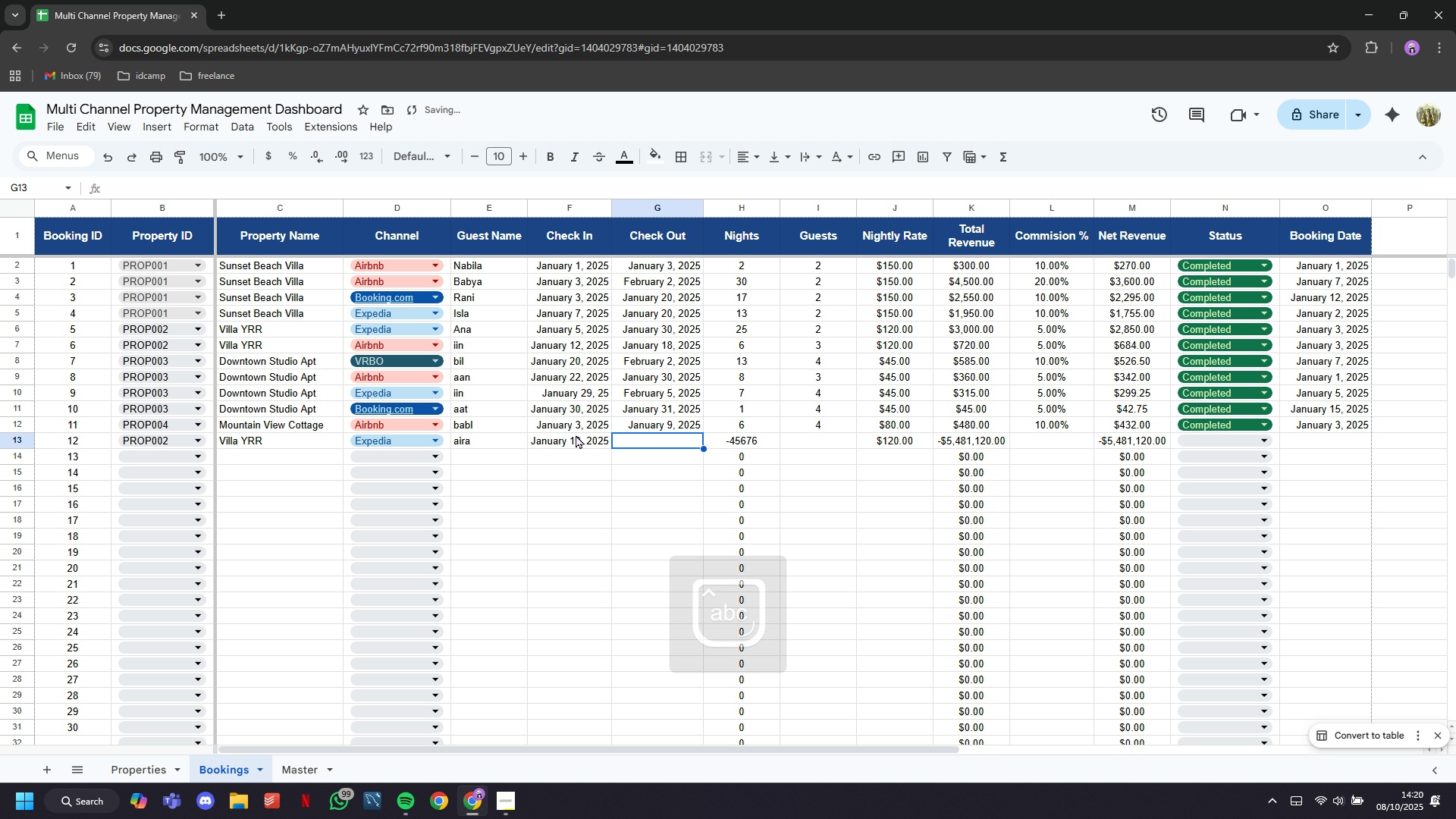 
type(January 31)
 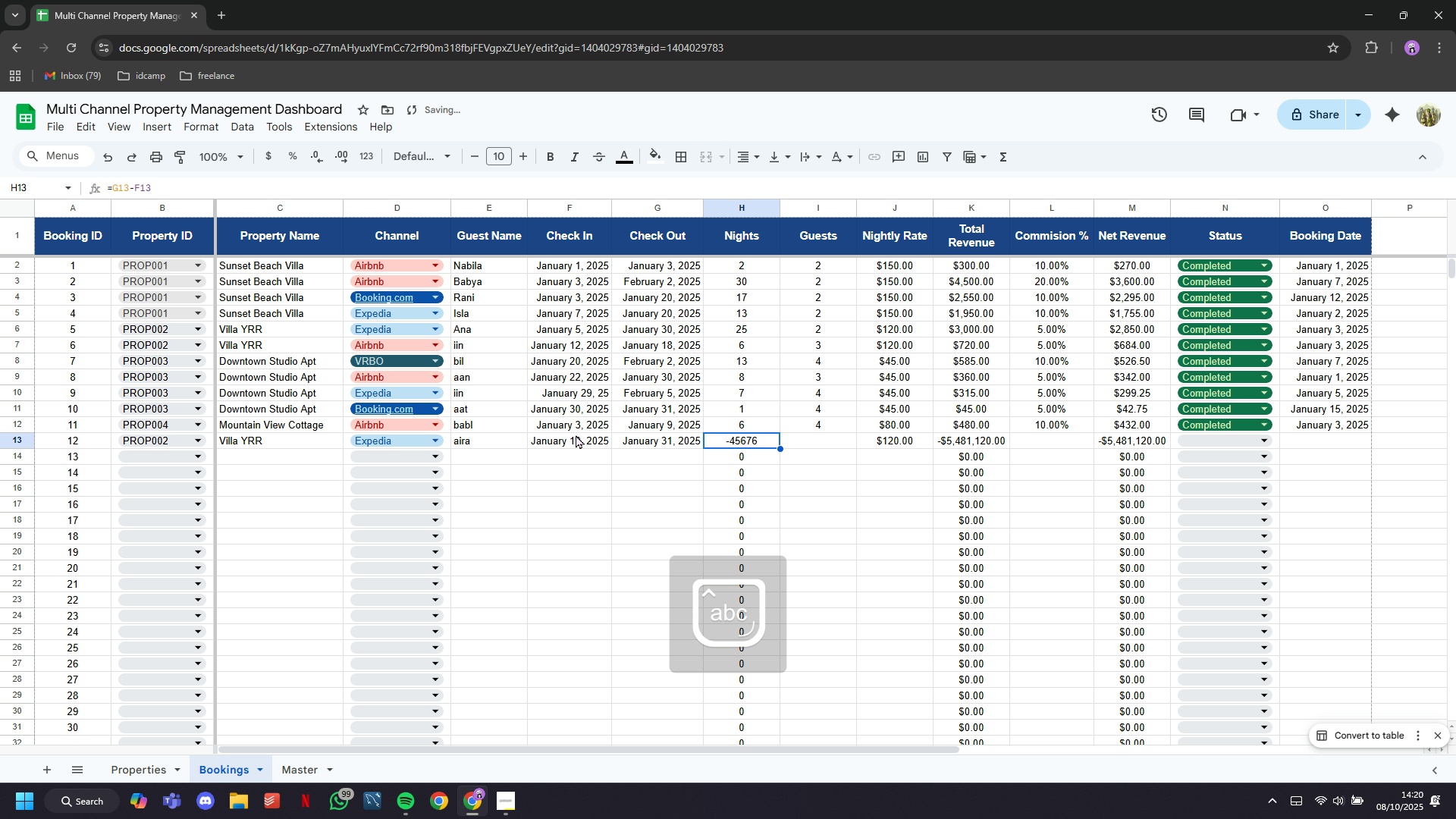 
key(ArrowRight)
 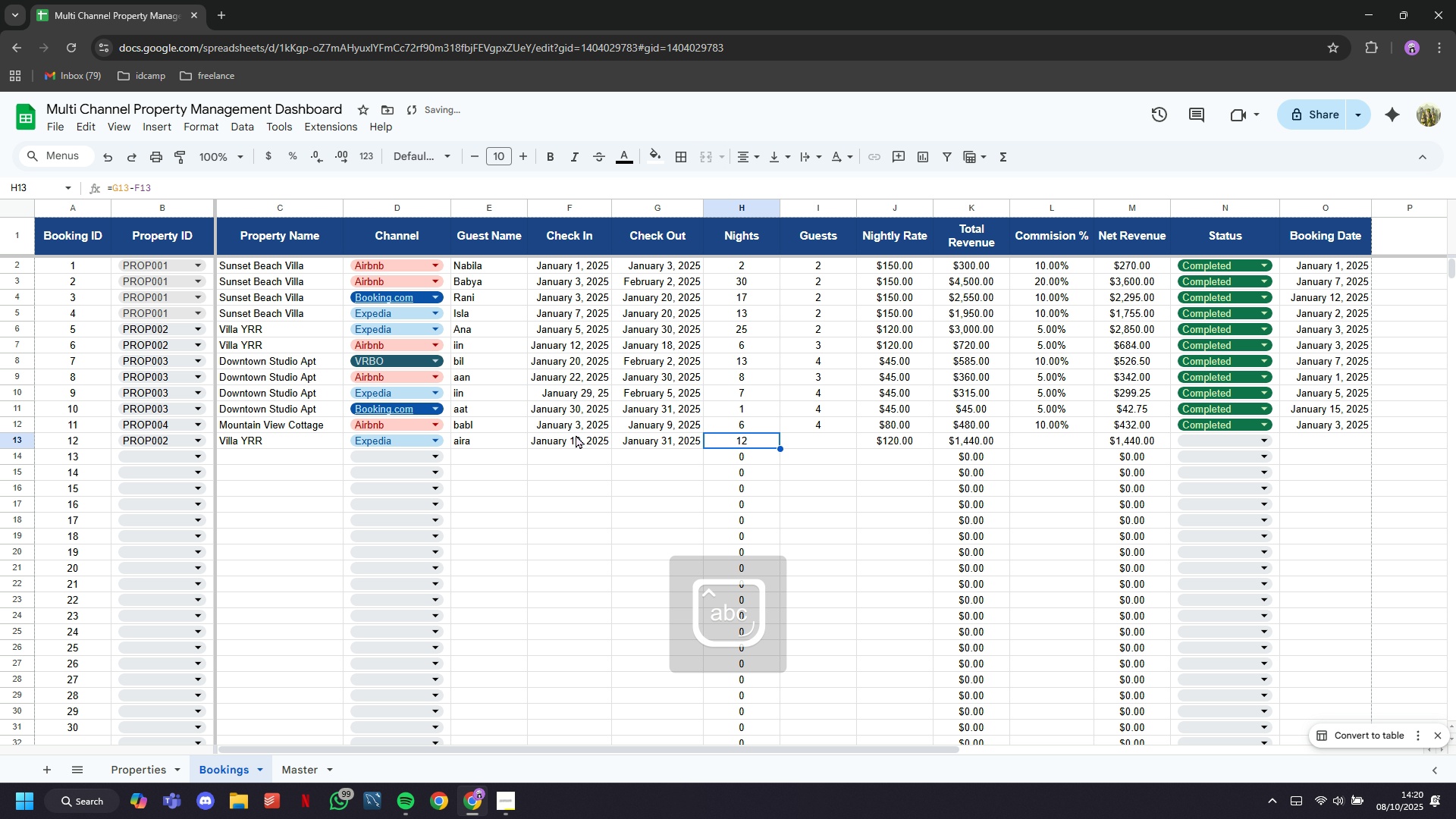 
key(ArrowRight)
 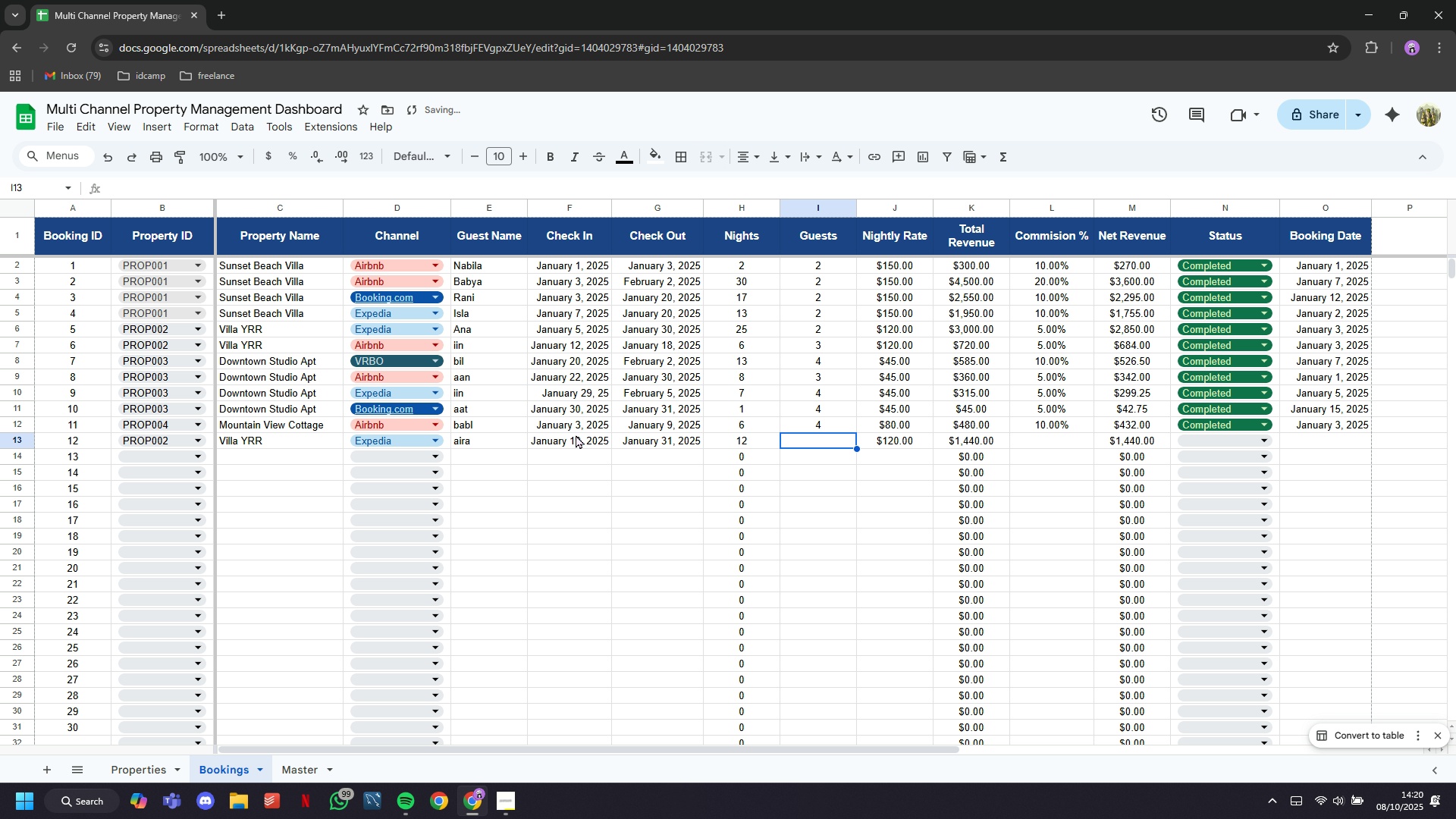 
key(3)
 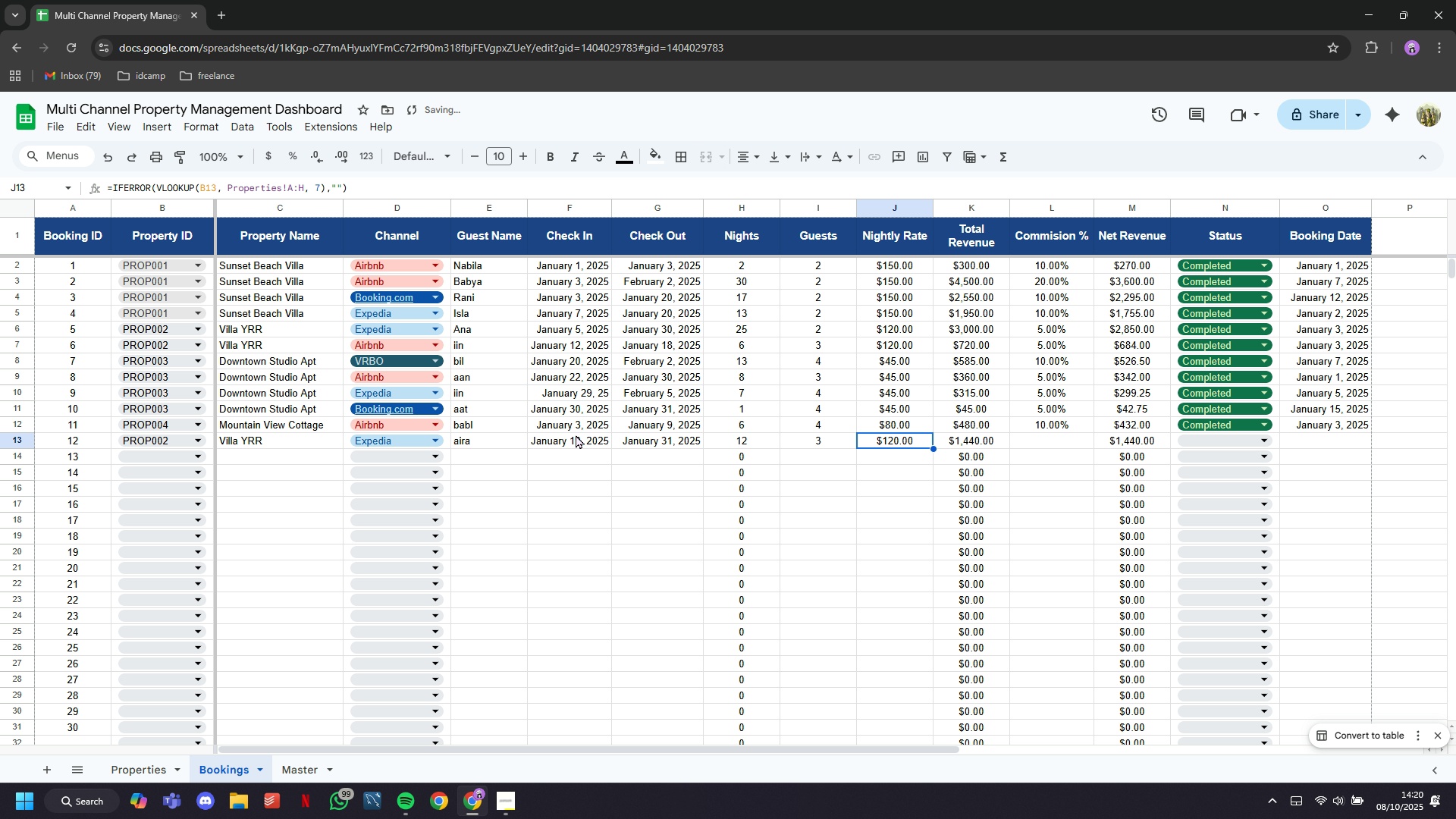 
key(ArrowRight)
 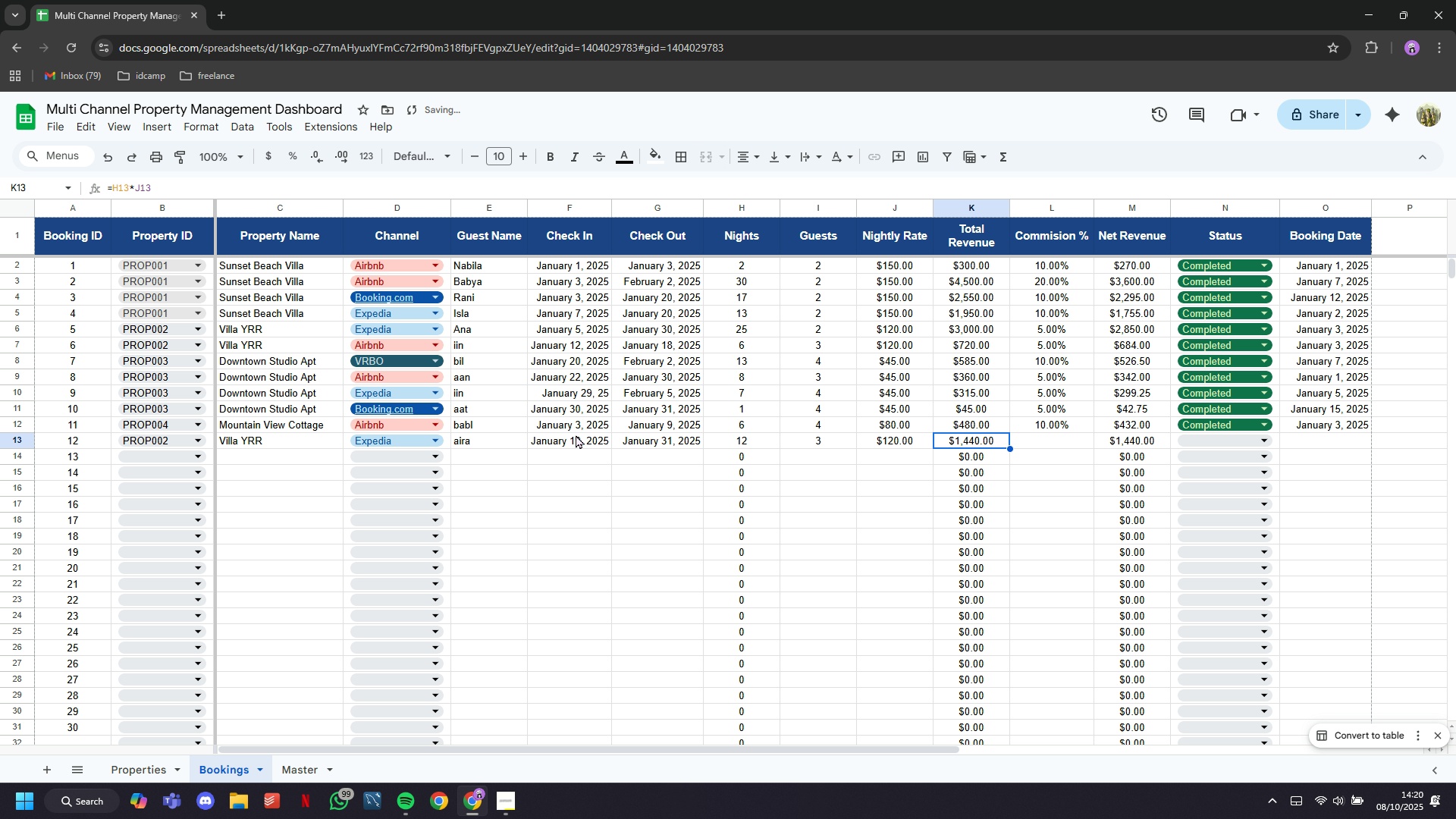 
key(ArrowRight)
 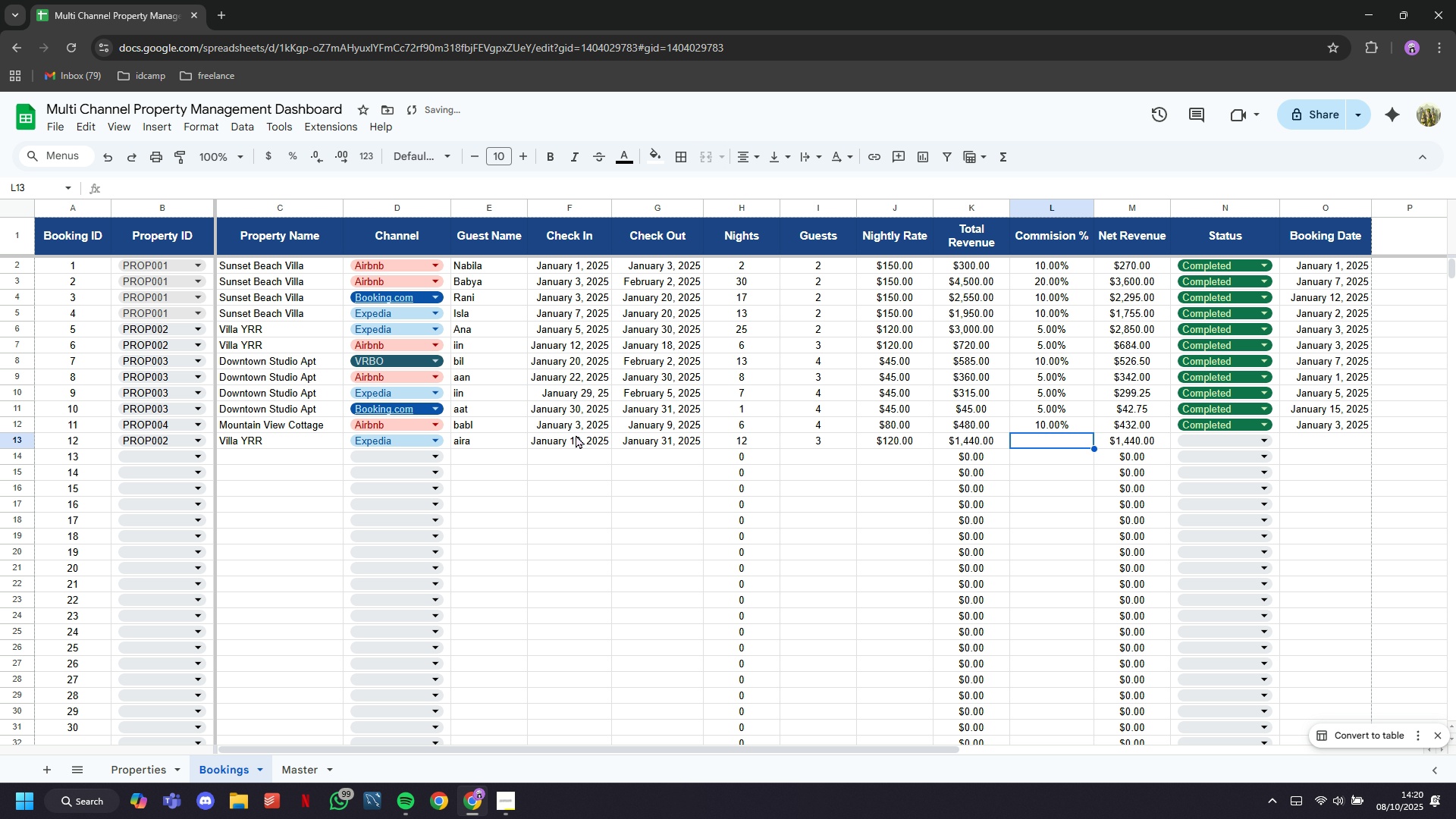 
key(ArrowRight)
 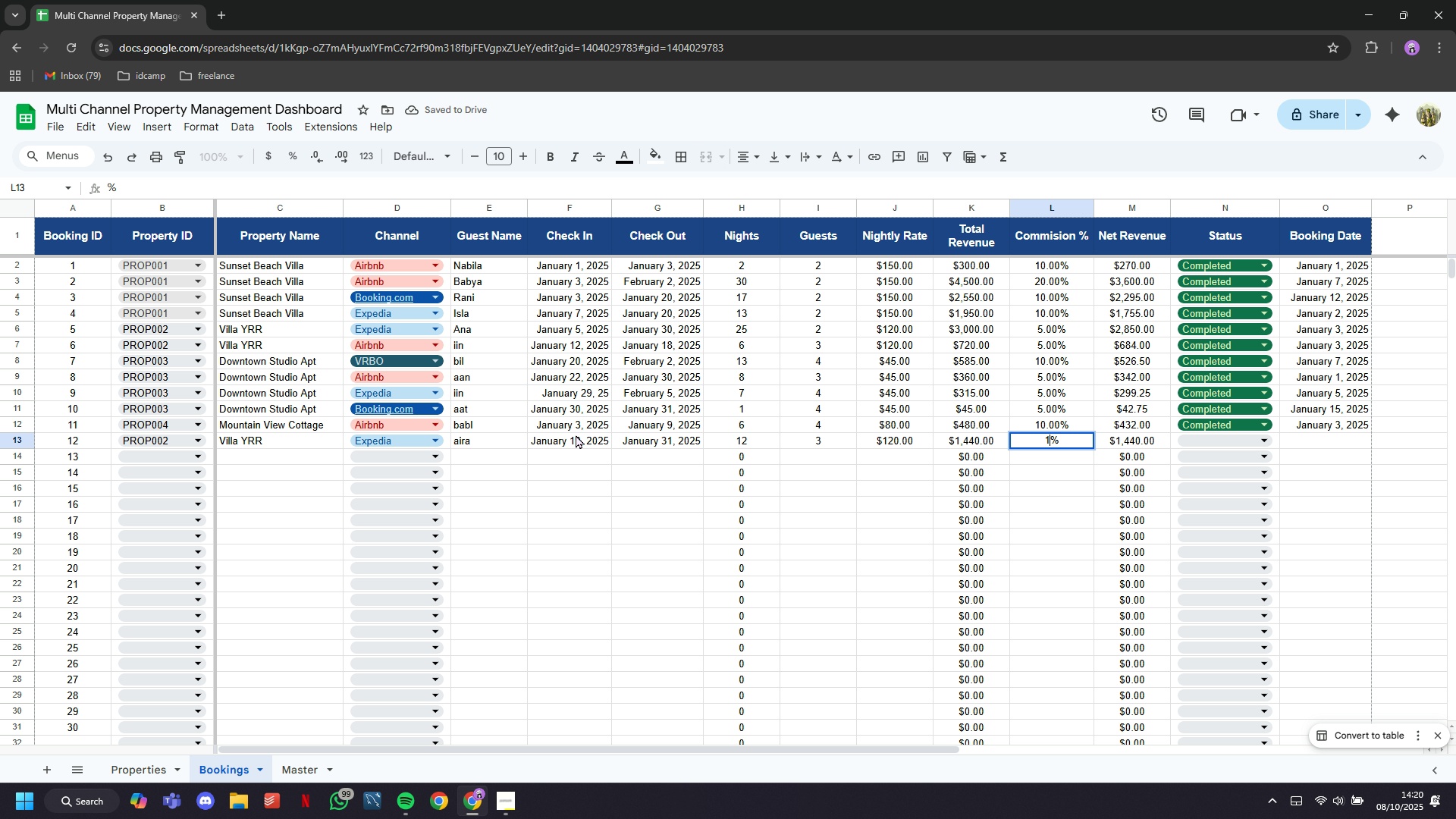 
type(15)
 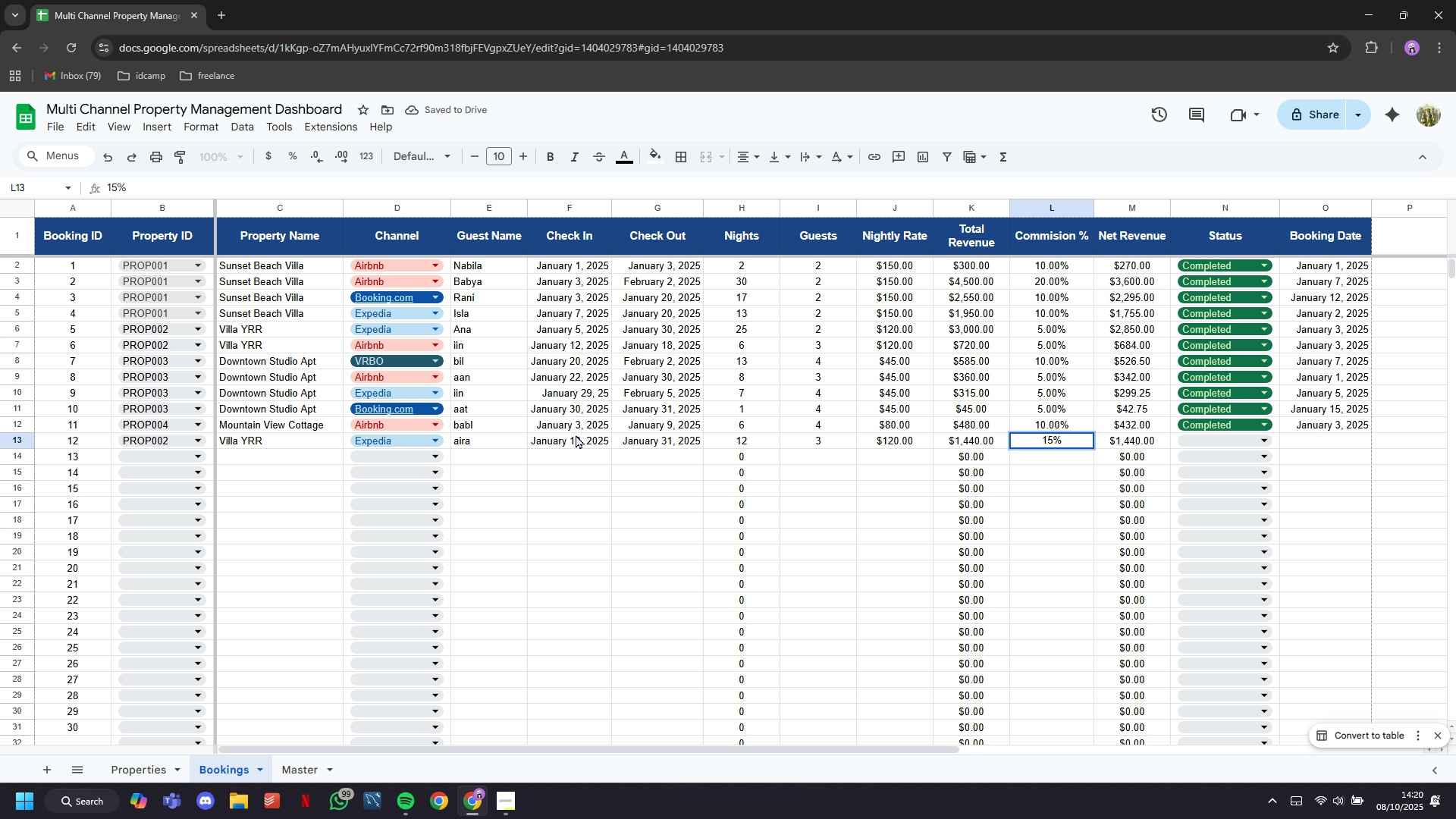 
key(ArrowRight)
 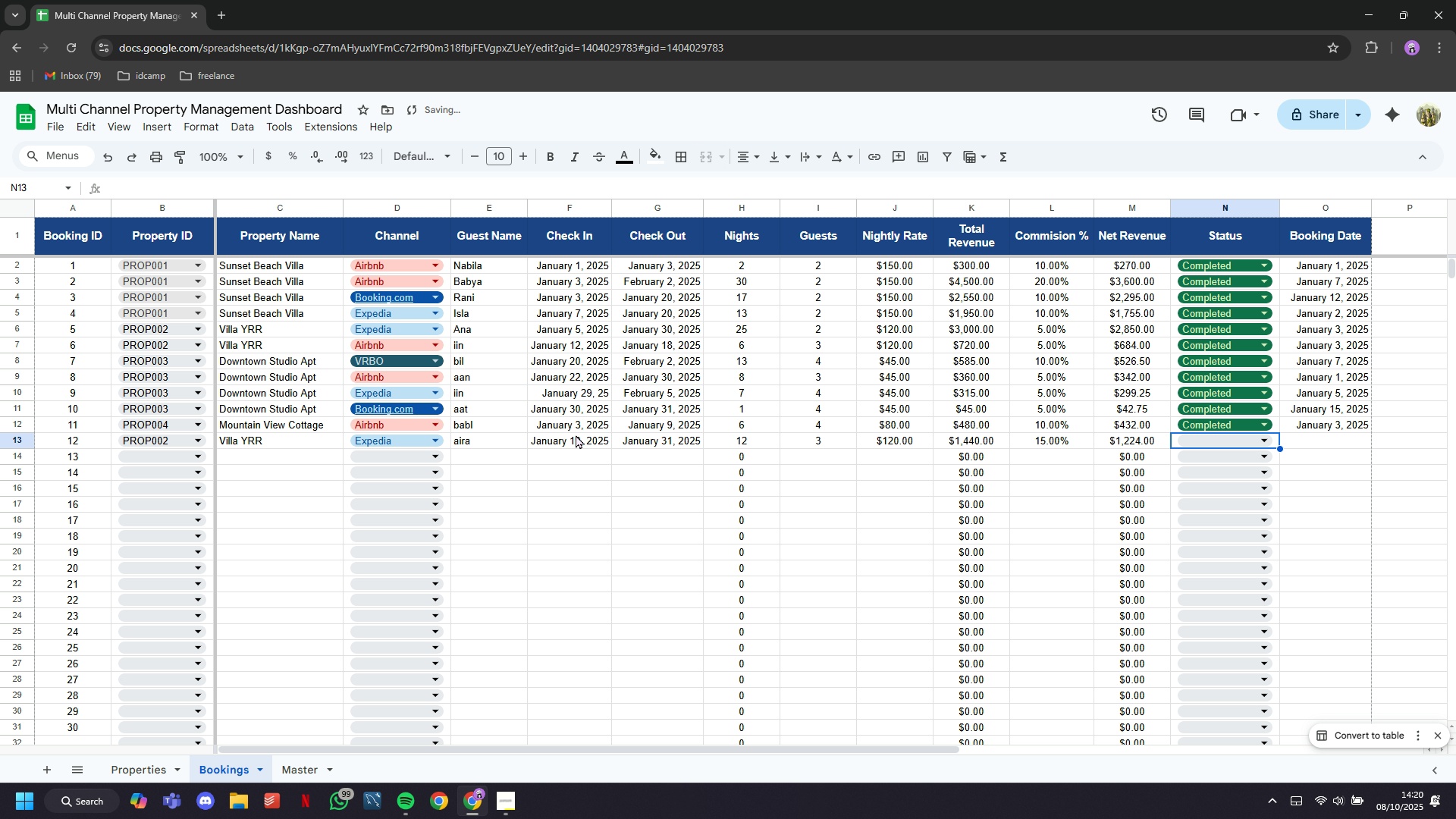 
key(ArrowRight)
 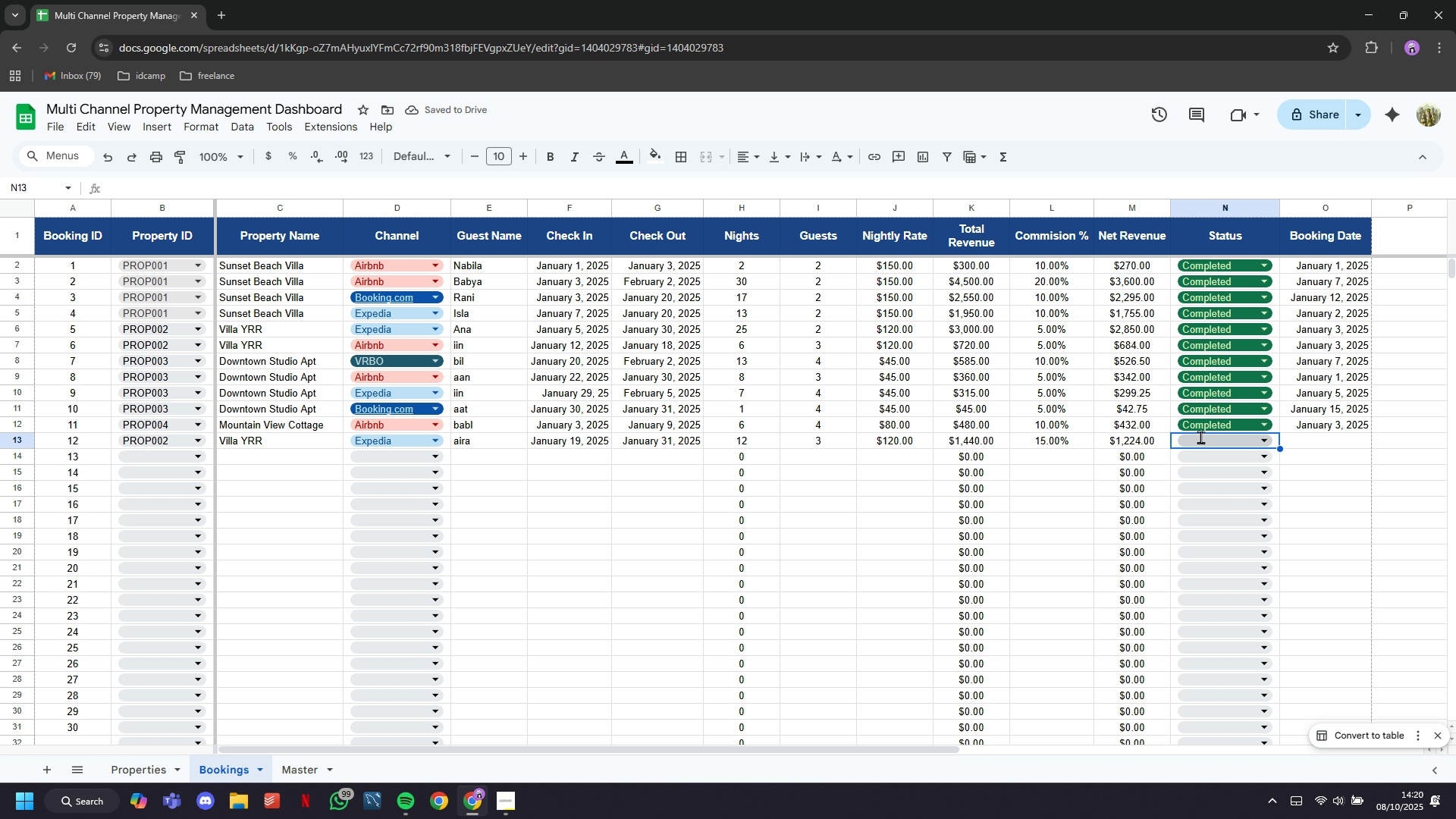 
left_click([1214, 464])
 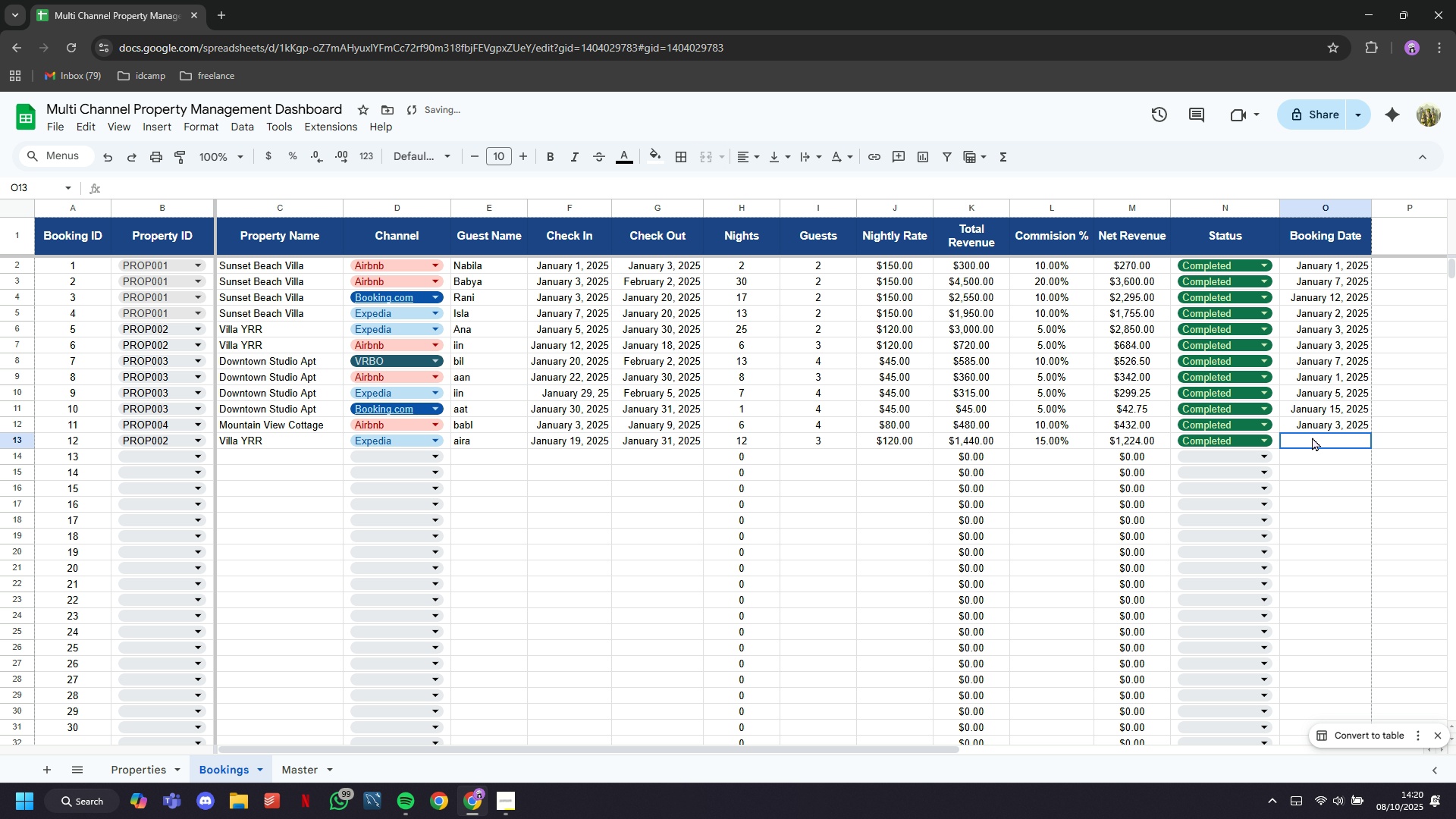 
left_click([1312, 437])
 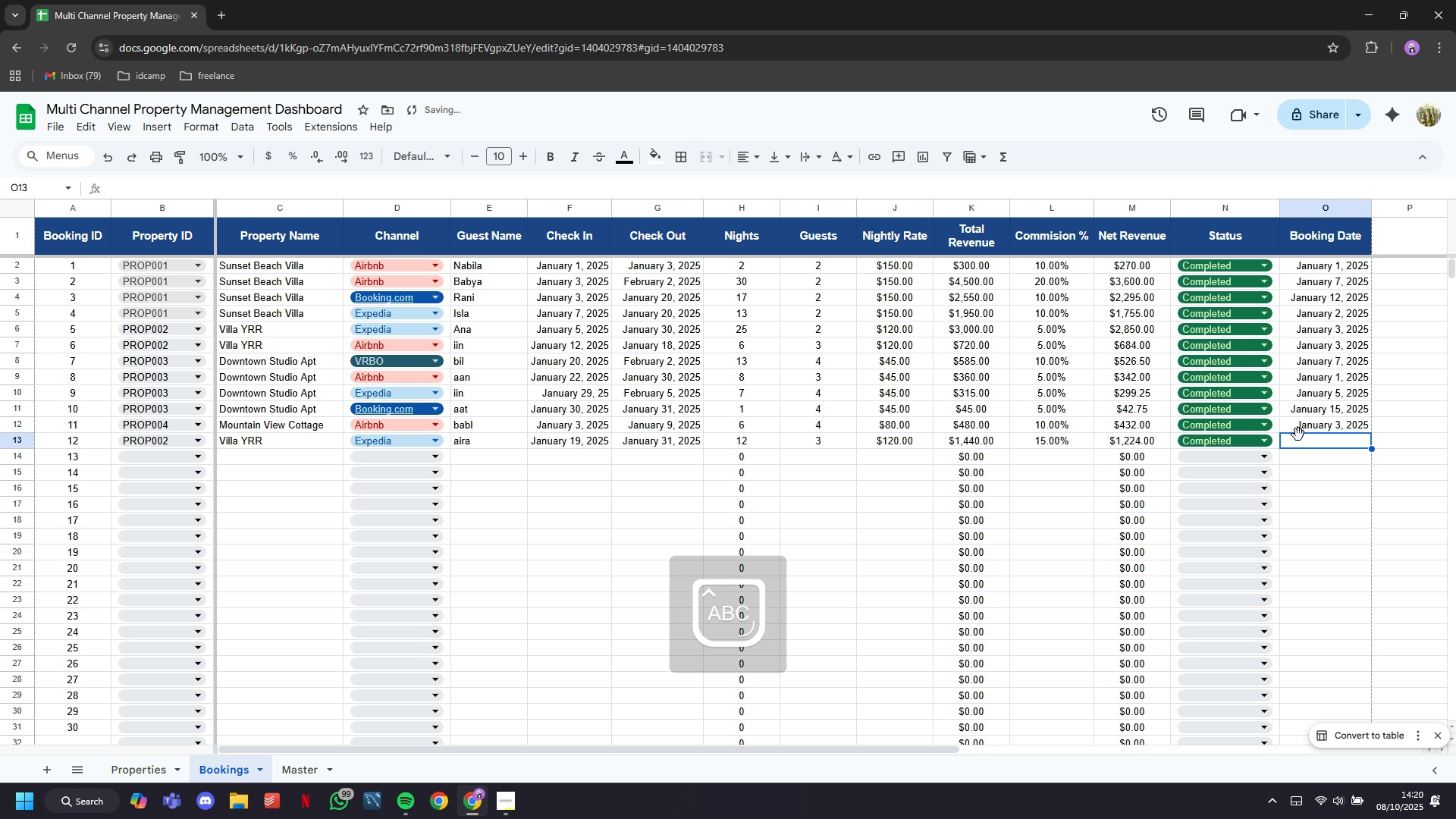 
type(January 27)
key(Backspace)
type(0)
 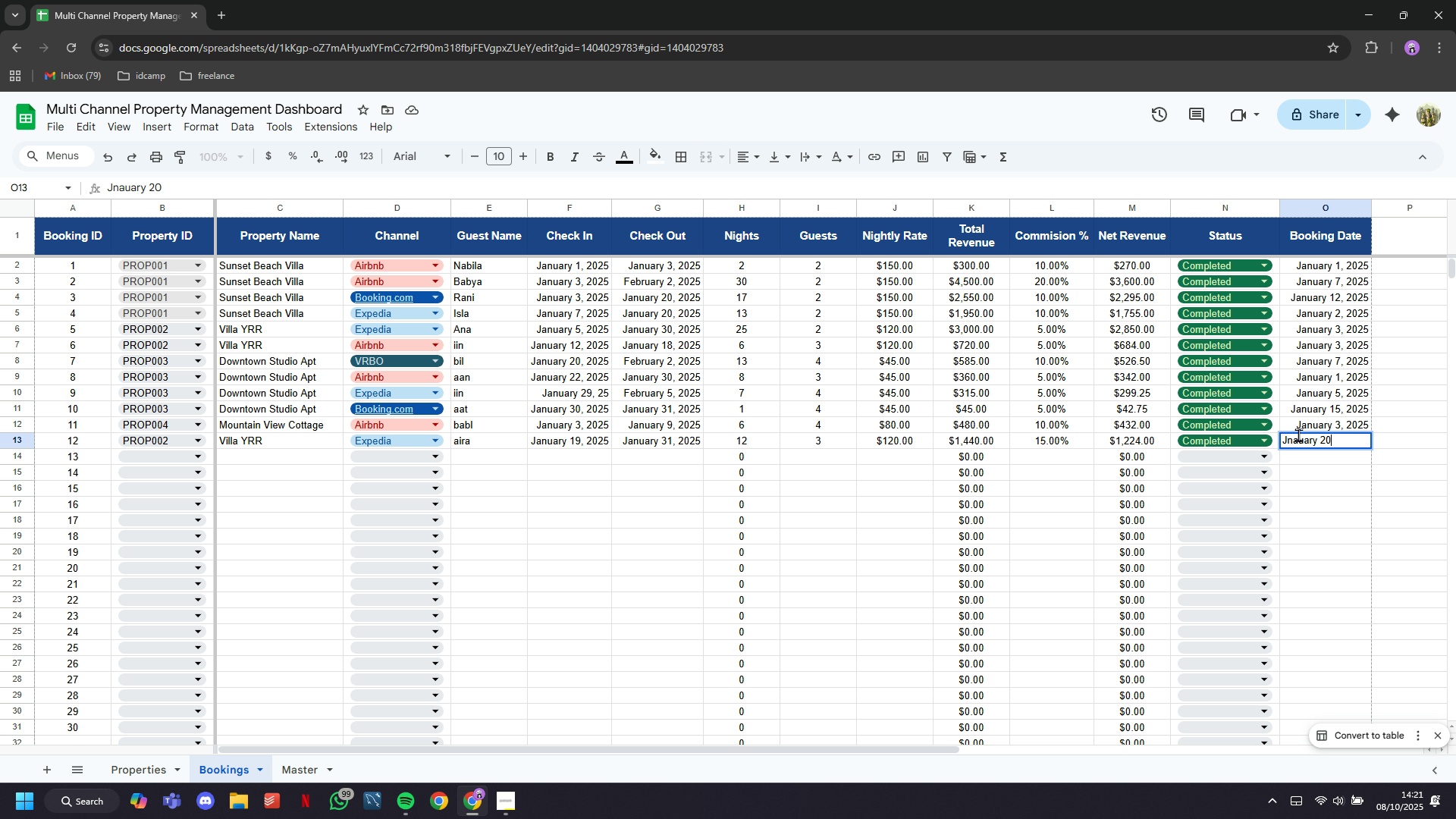 
key(ArrowDown)
 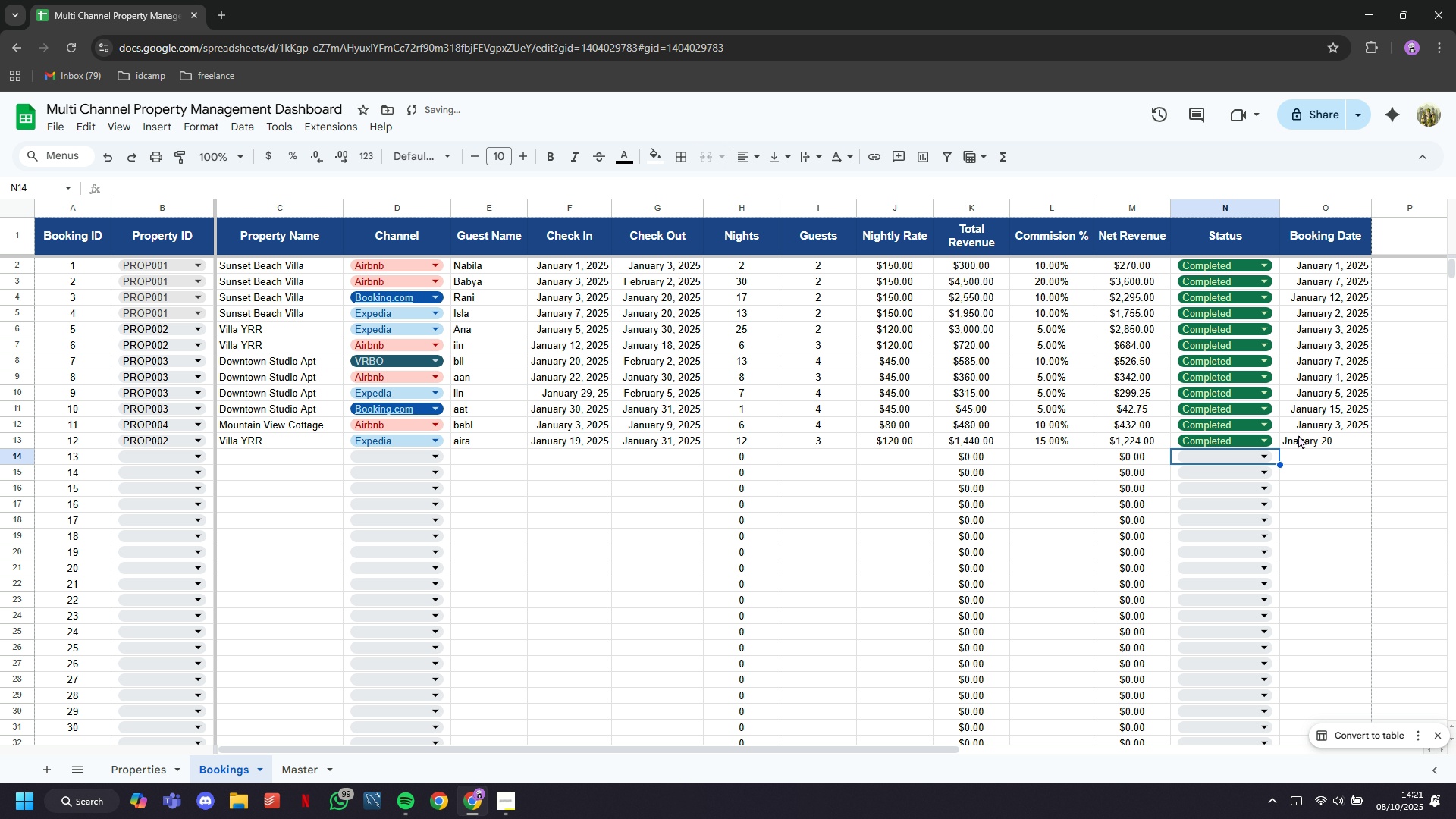 
key(ArrowLeft)
 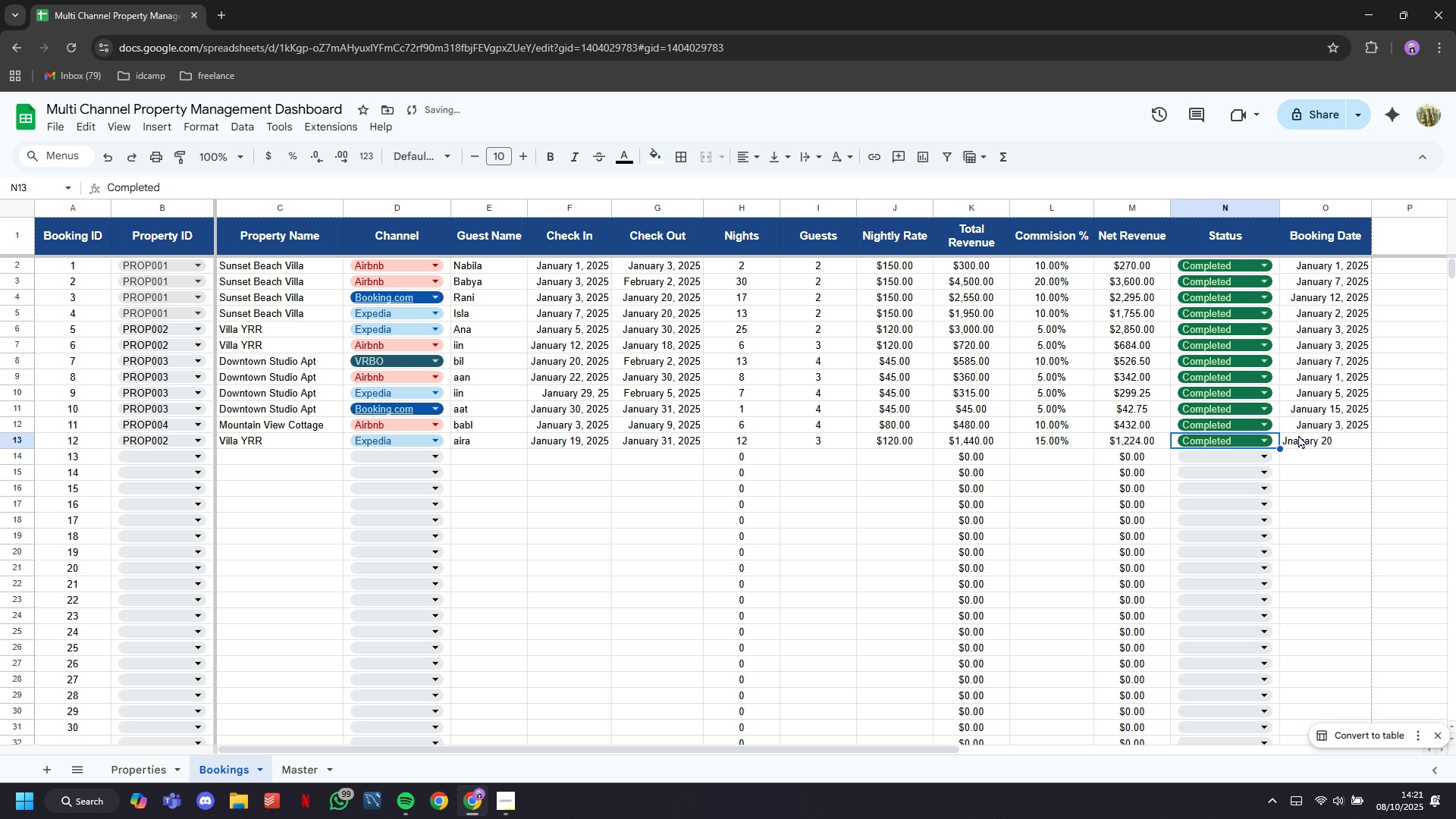 
key(ArrowUp)
 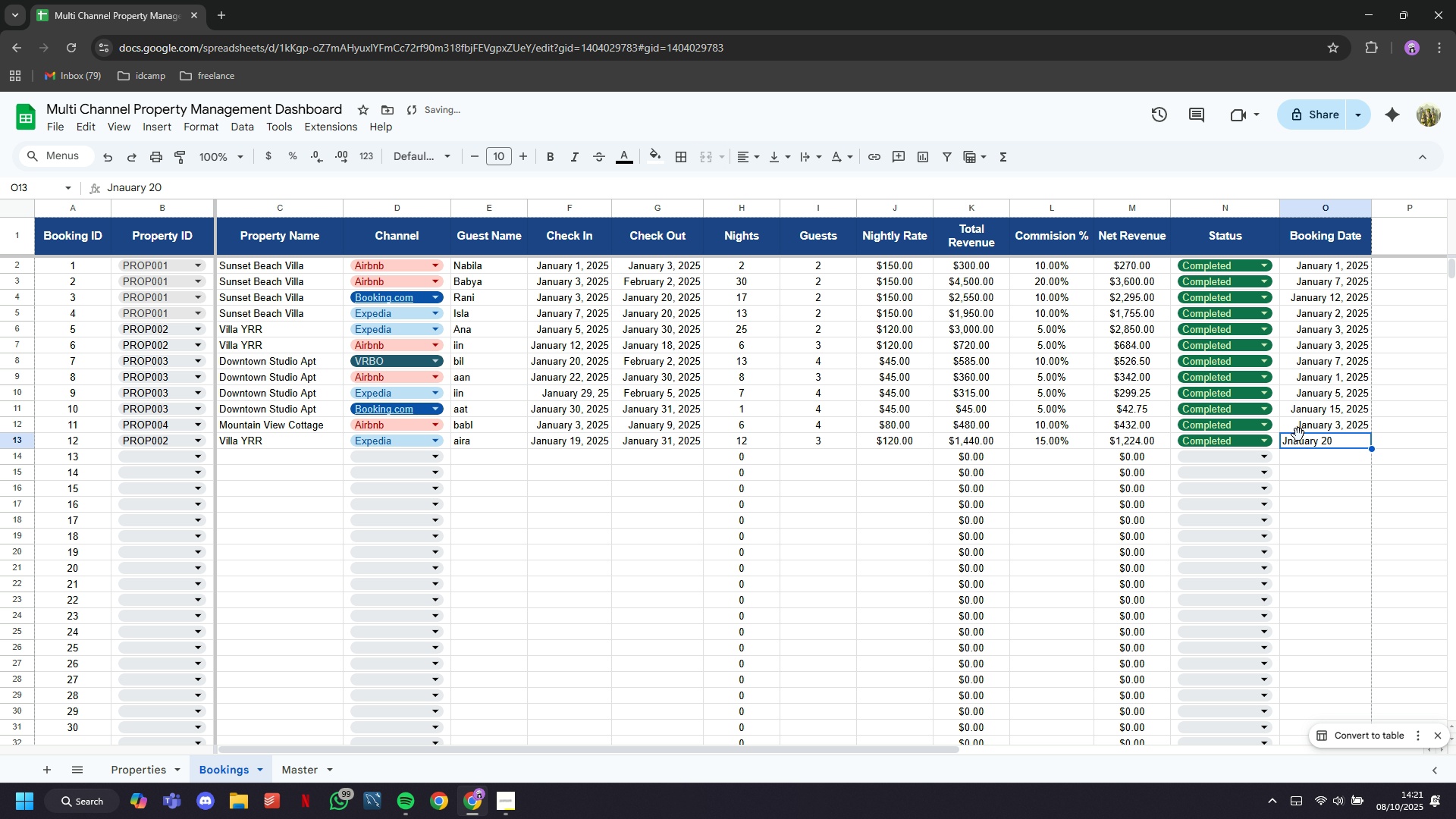 
key(ArrowRight)
 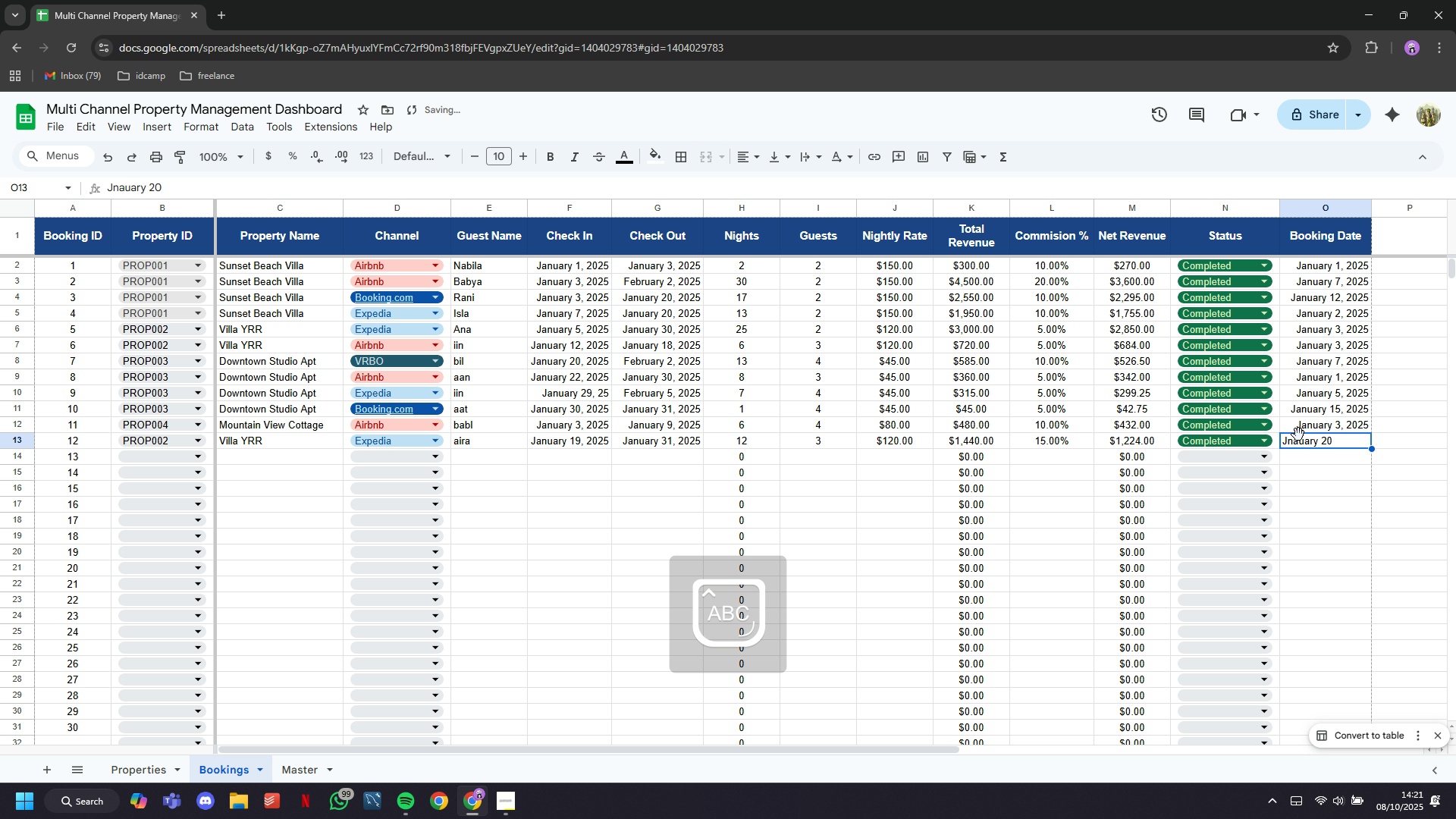 
type(January 20, 25)
 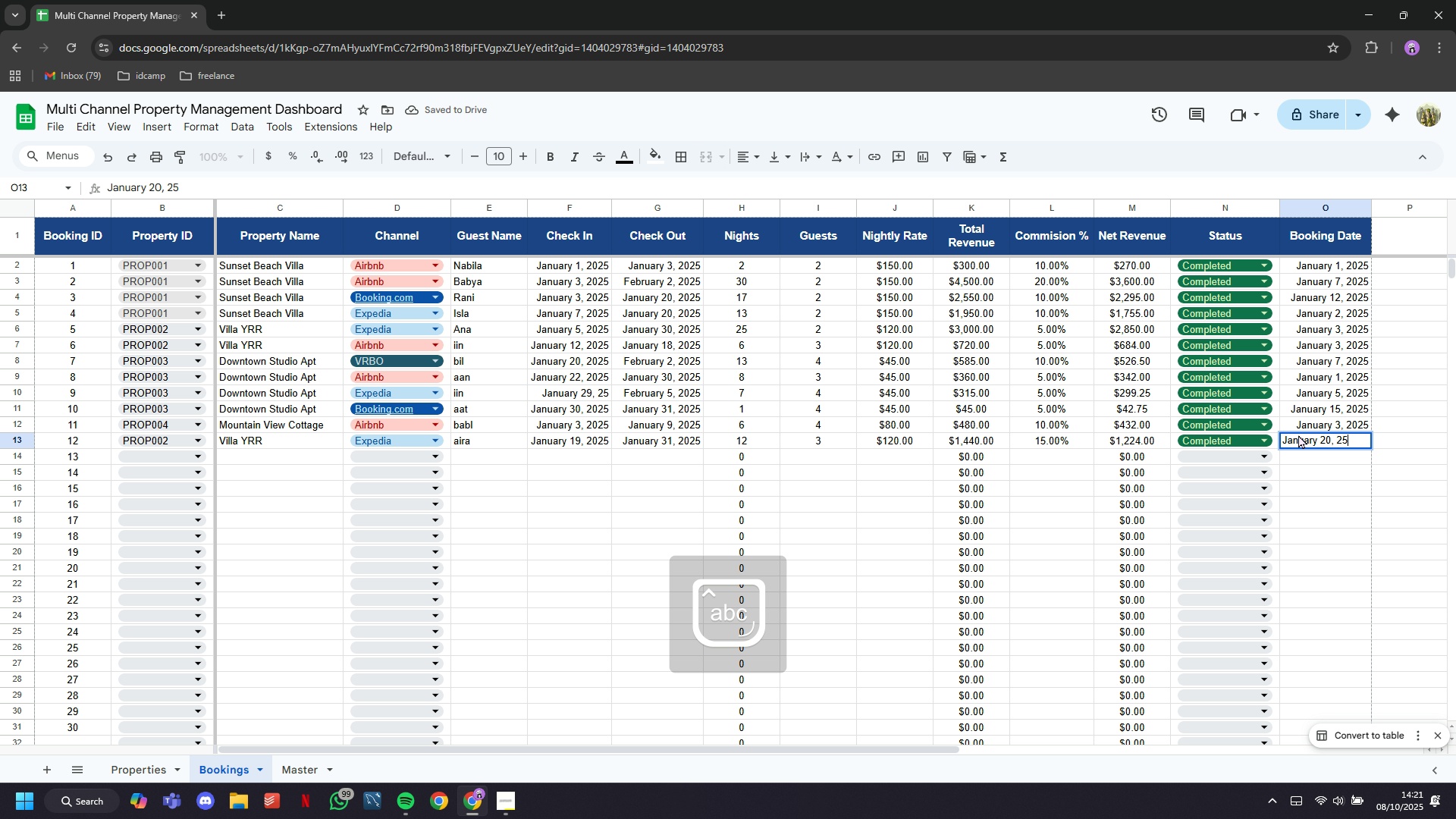 
key(ArrowDown)
 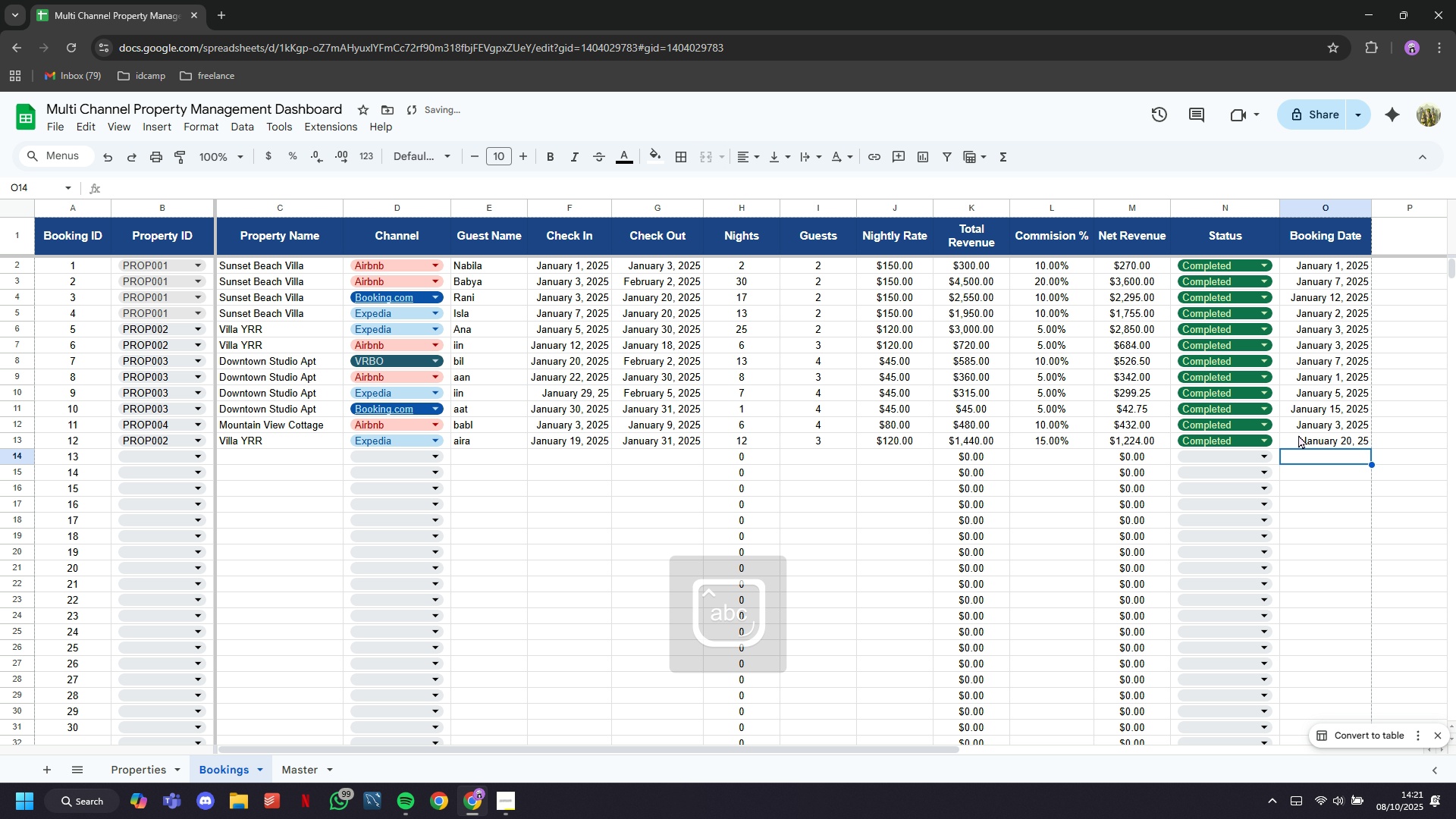 
key(ArrowUp)
 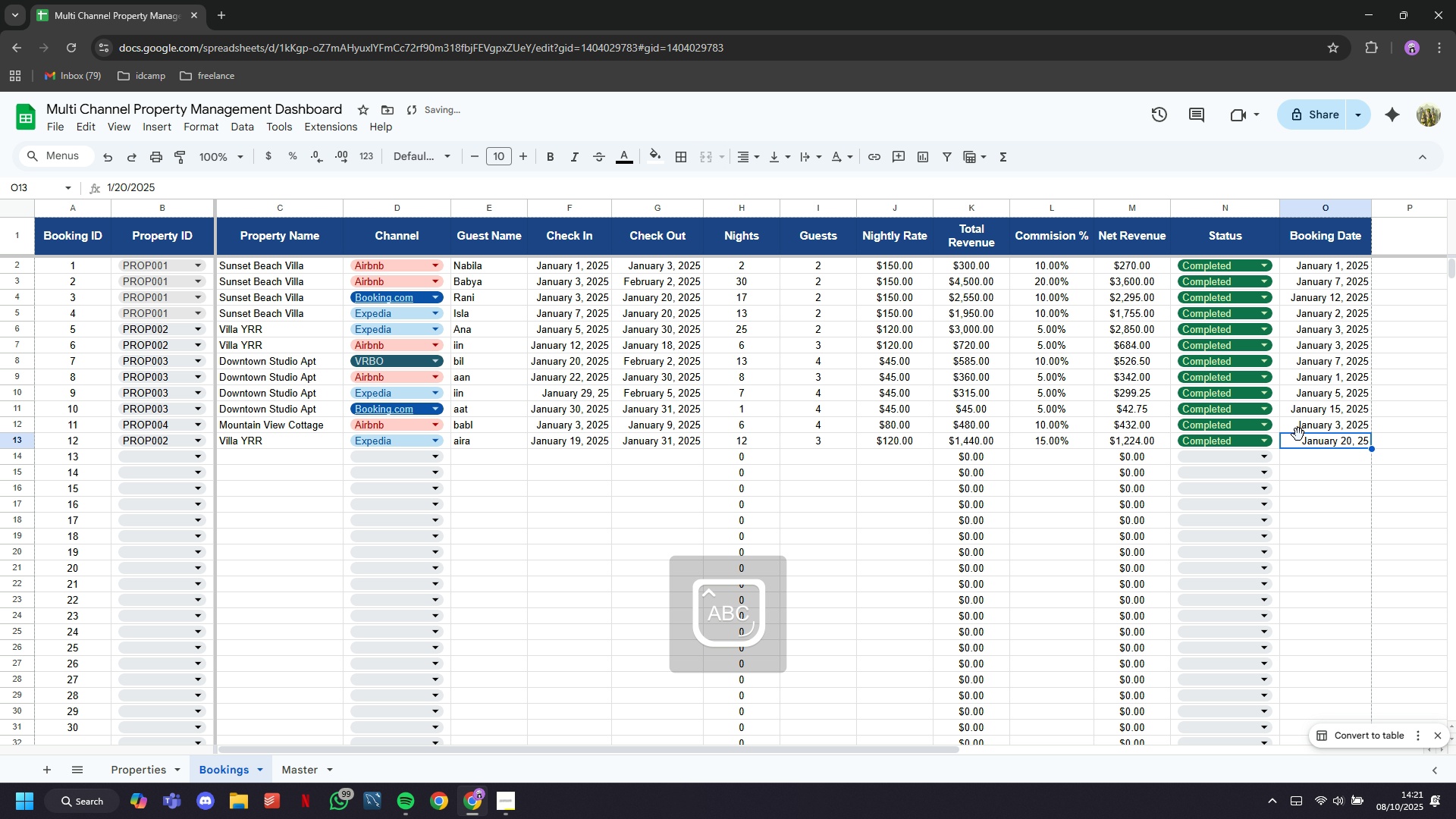 
type(Jnau)
key(Backspace)
key(Backspace)
key(Backspace)
type(anuary 20, 2025)
 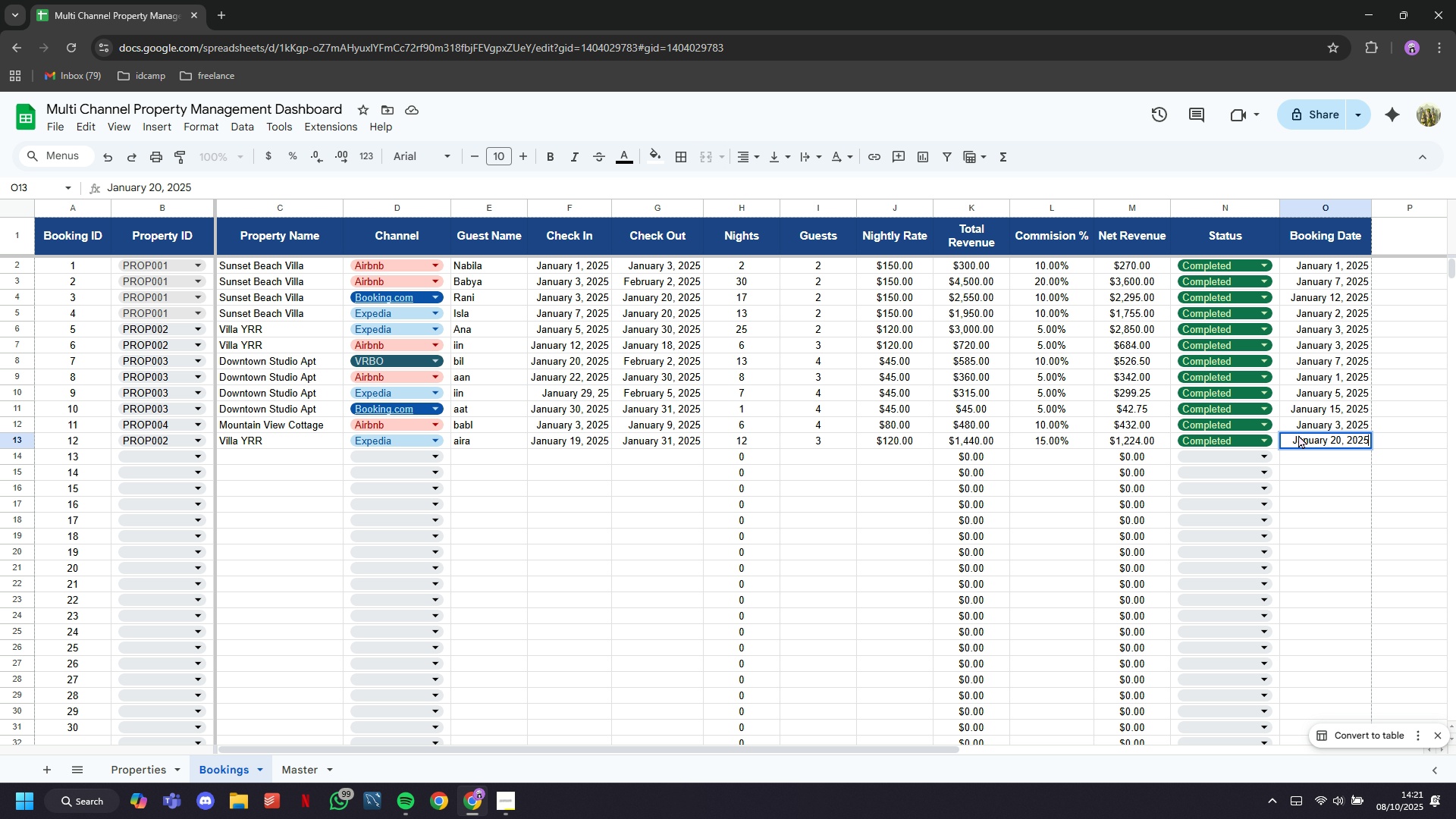 
key(ArrowLeft)
 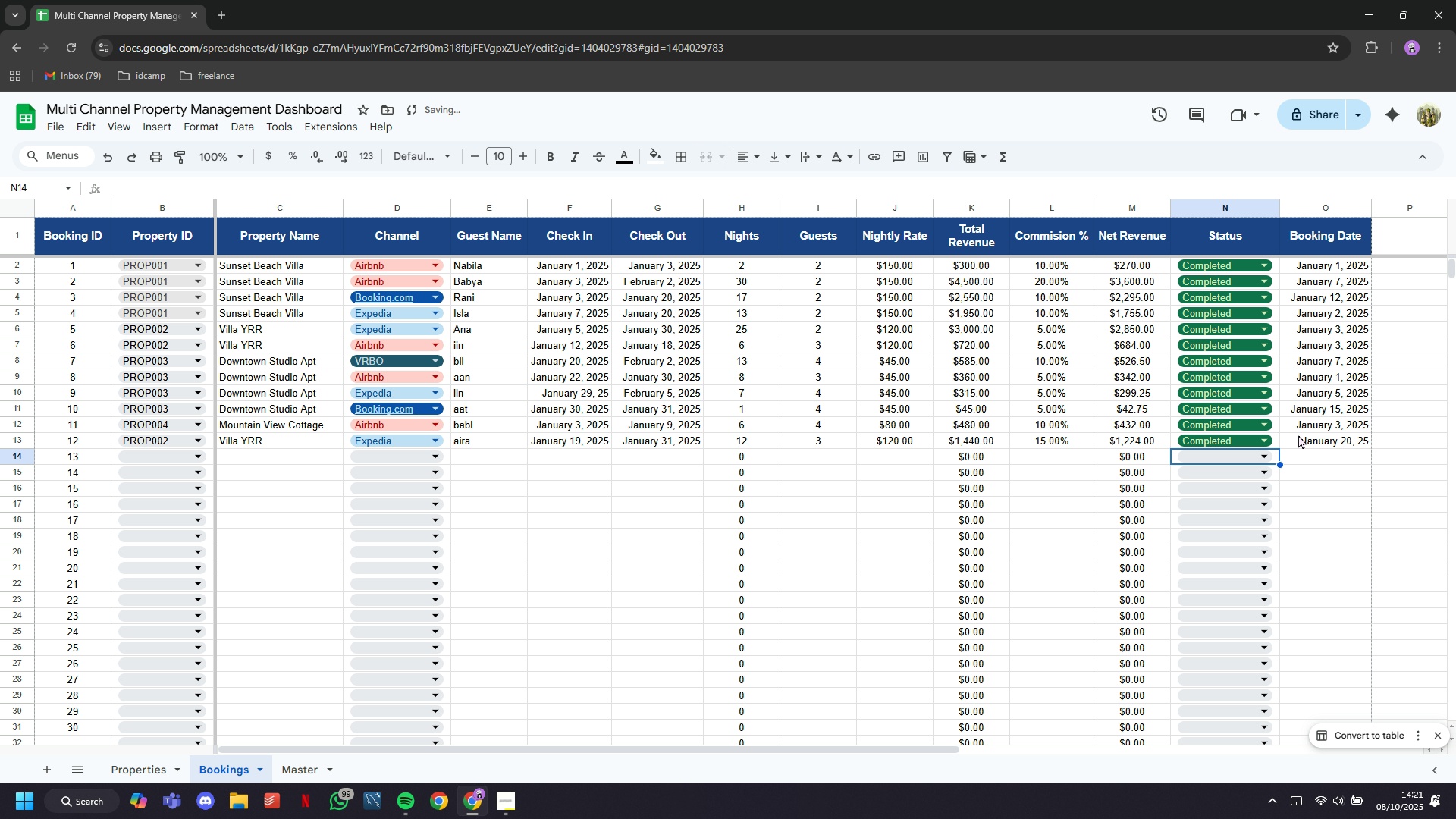 
key(ArrowDown)
 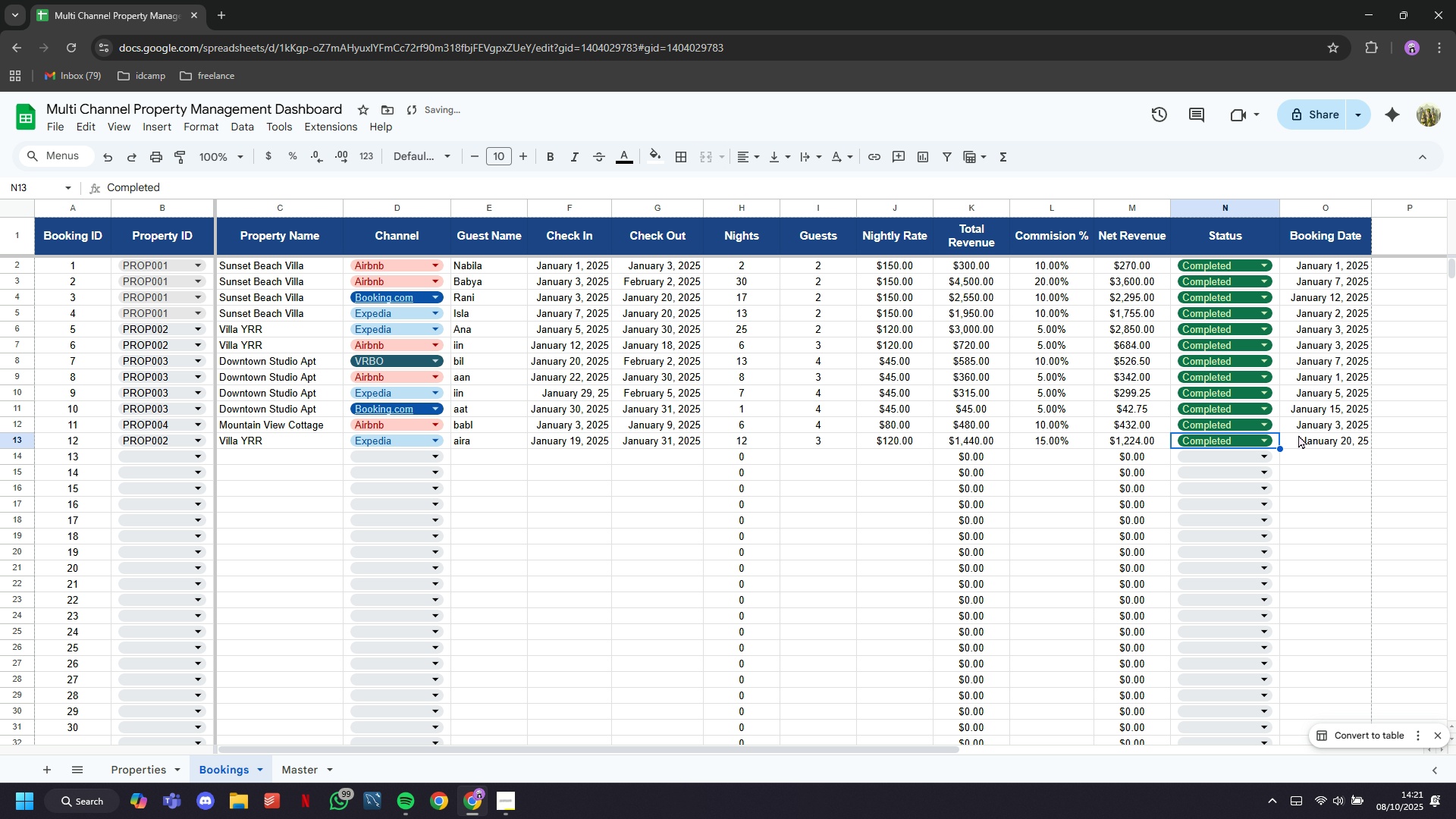 
key(ArrowUp)
 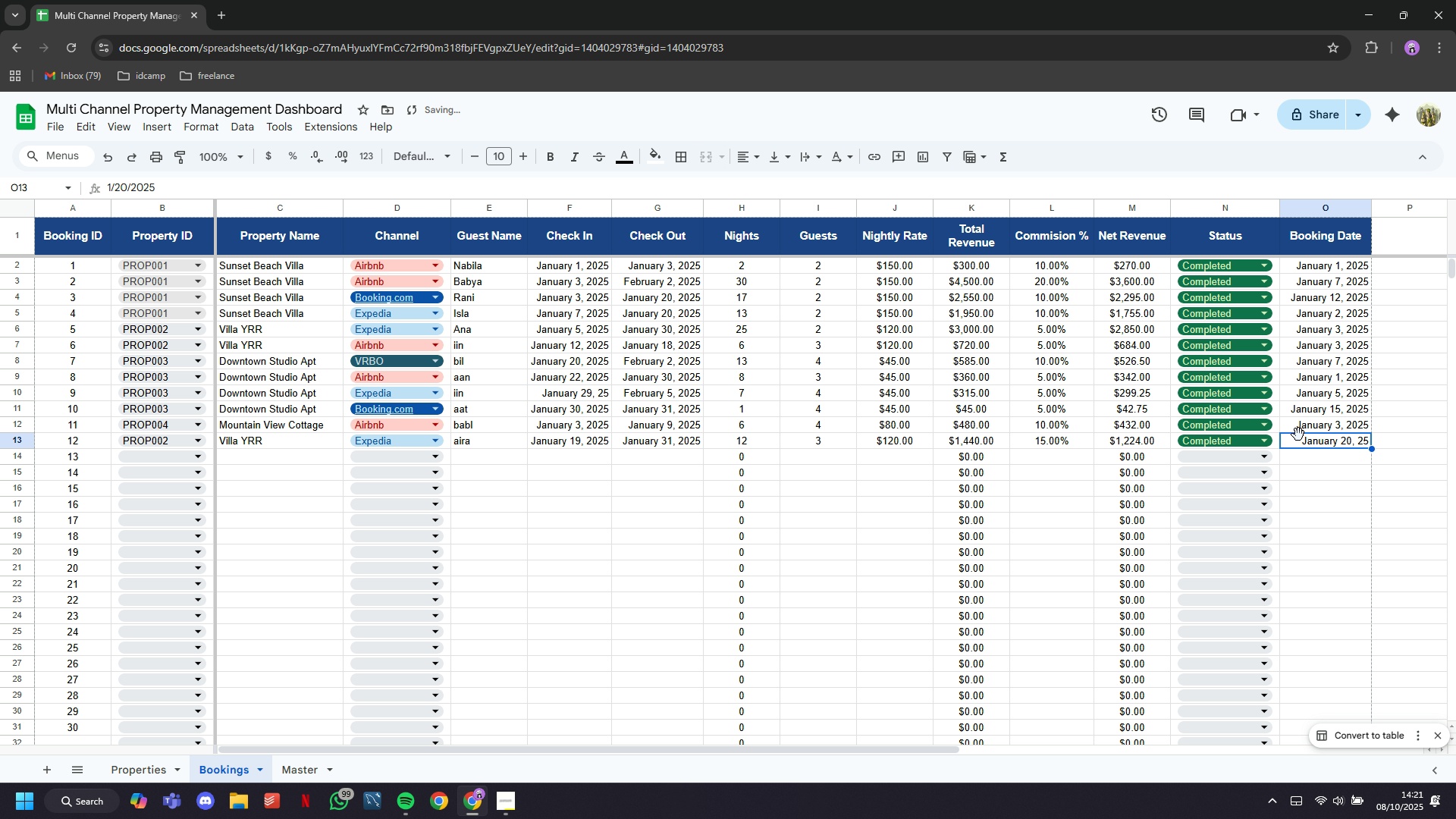 
key(ArrowRight)
 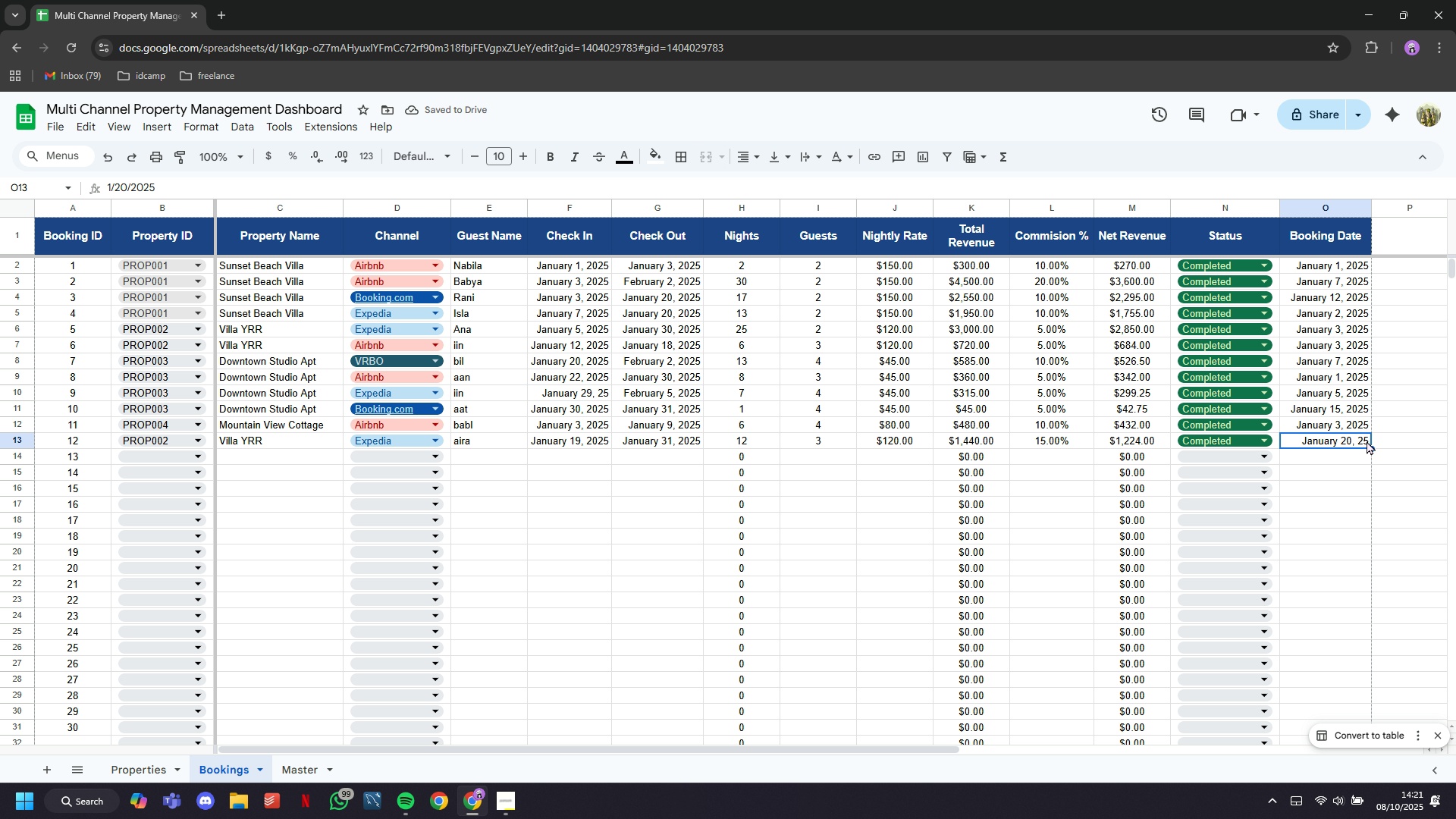 
left_click([1361, 430])